 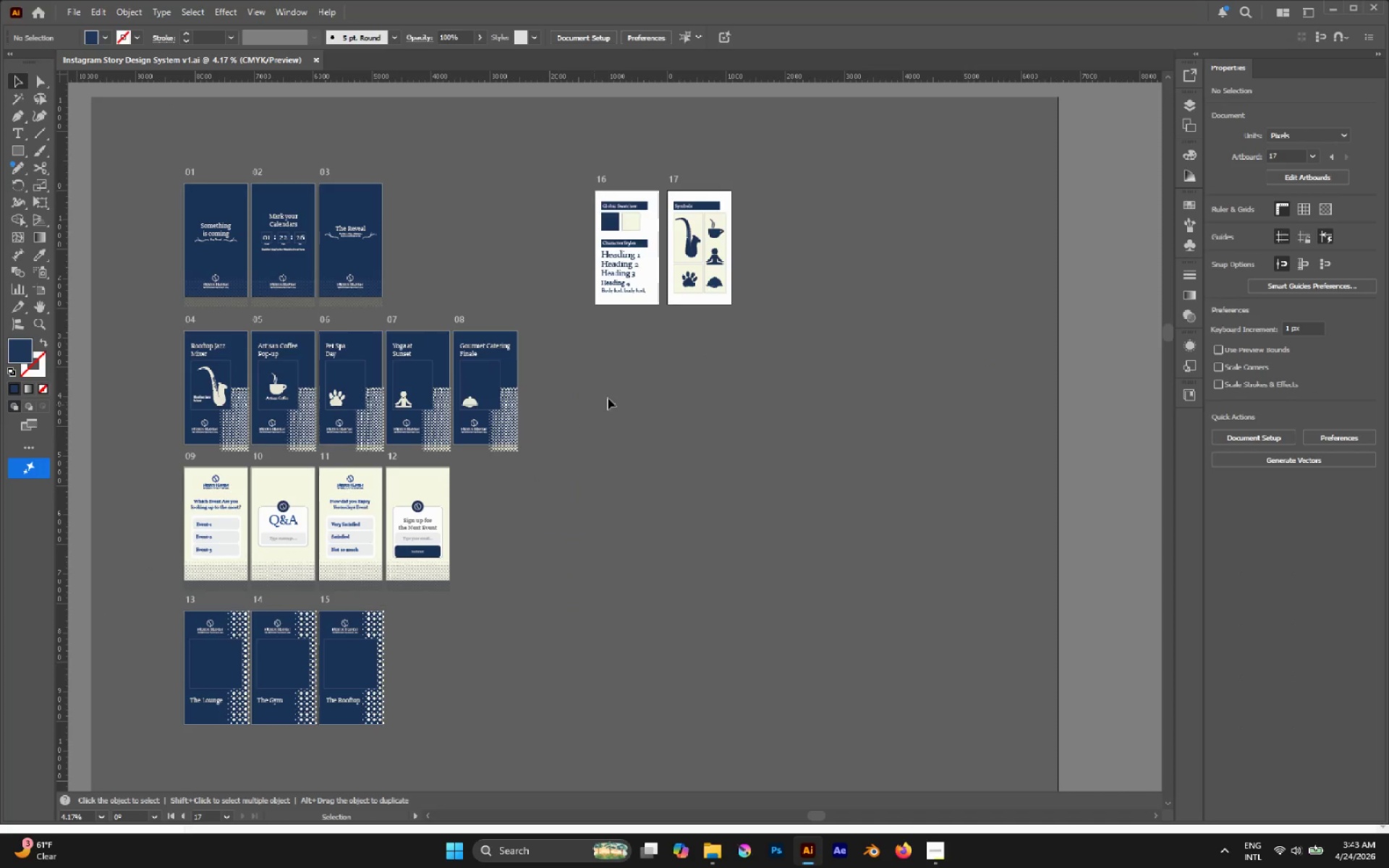 
scroll: coordinate [782, 255], scroll_direction: up, amount: 3.0
 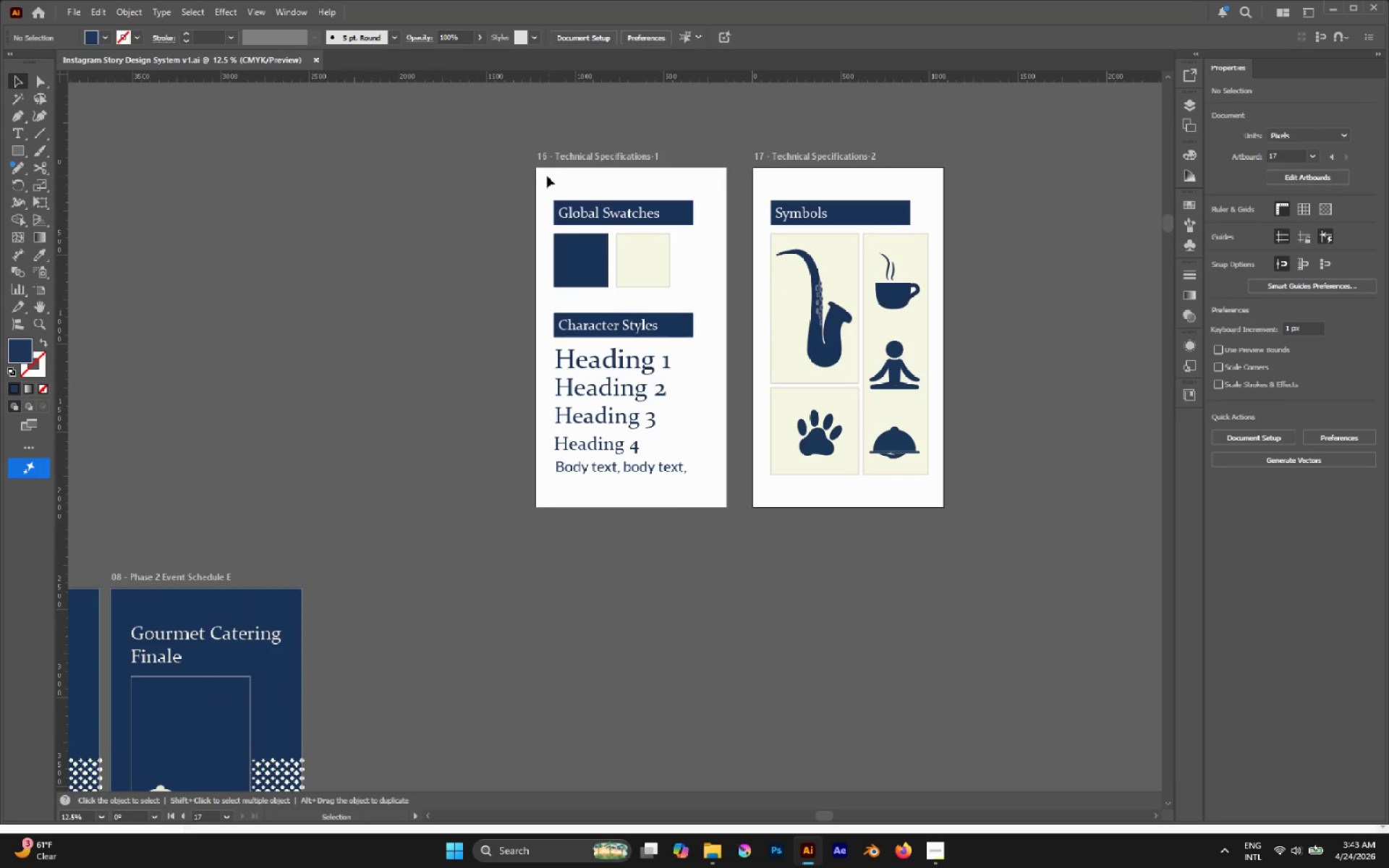 
left_click_drag(start_coordinate=[517, 174], to_coordinate=[721, 522])
 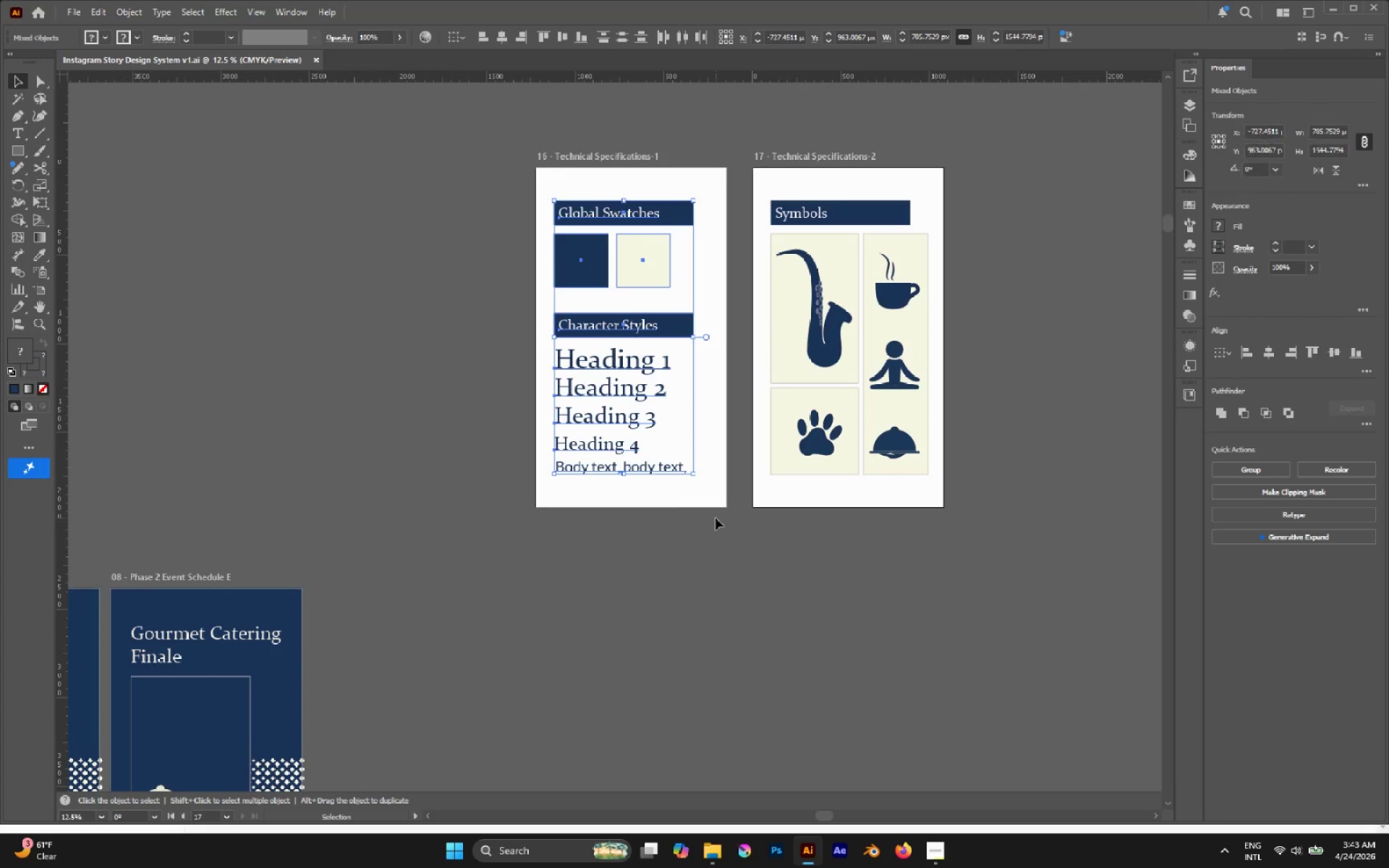 
hold_key(key=ControlLeft, duration=0.84)
 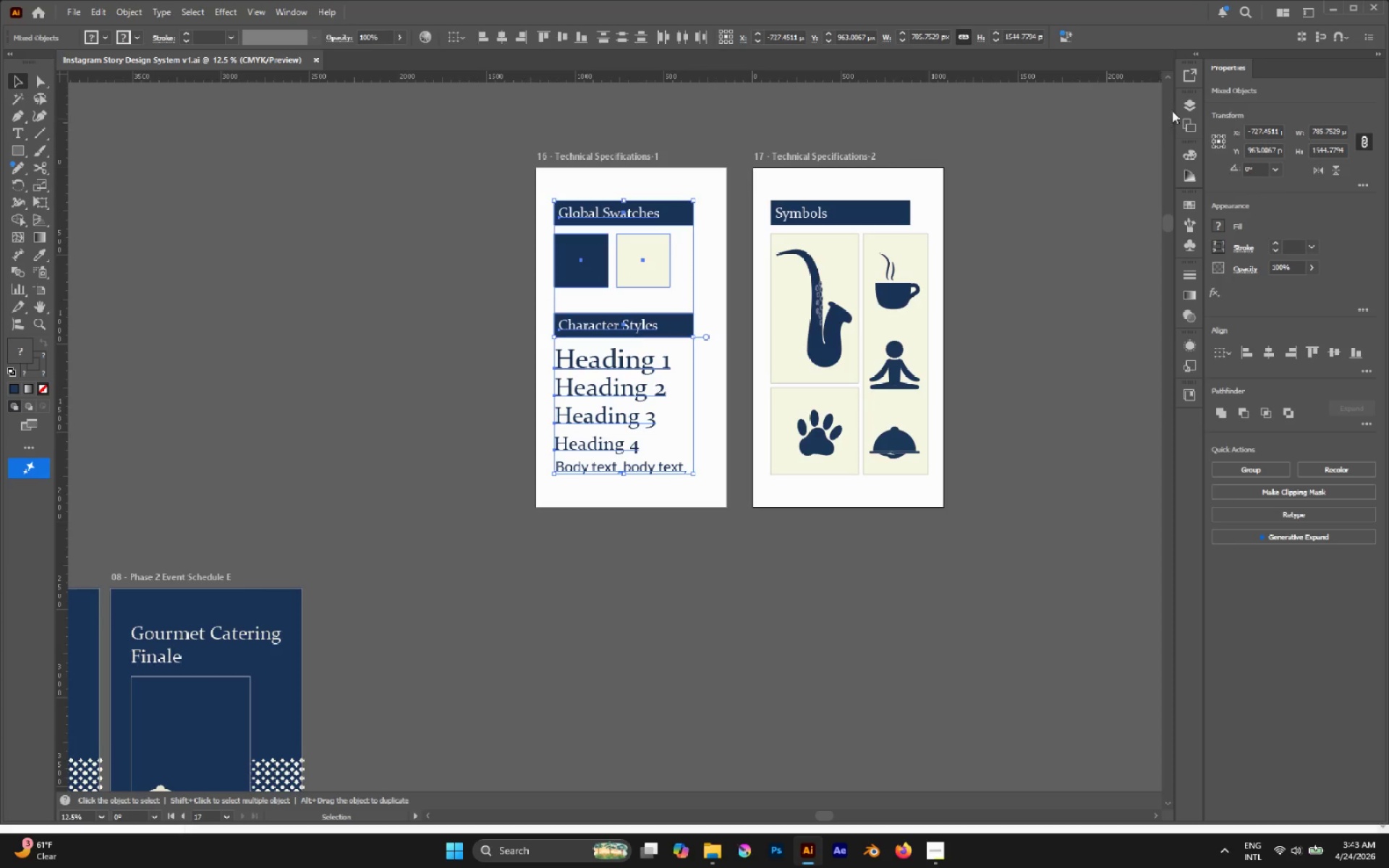 
left_click([1182, 103])
 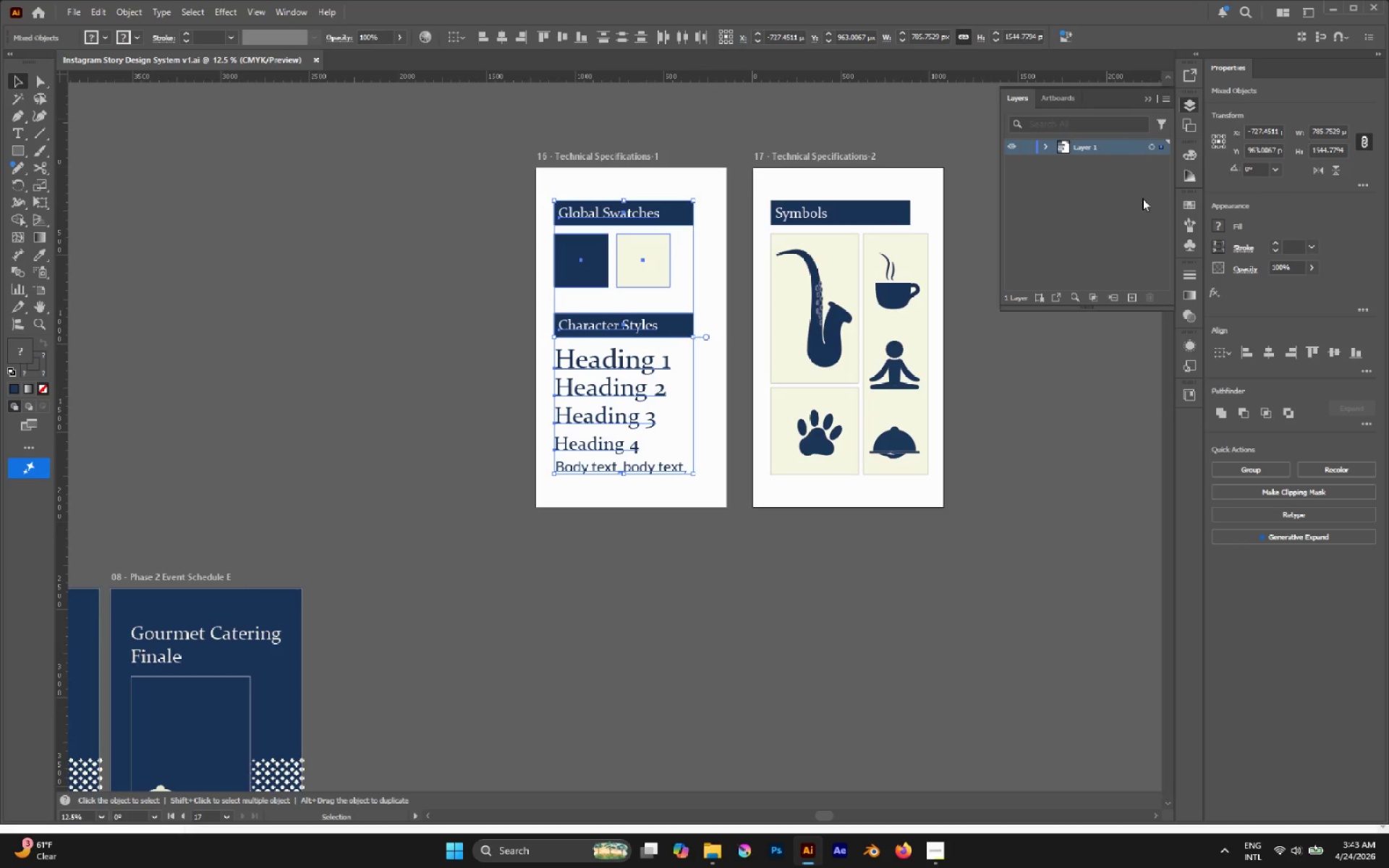 
left_click([1126, 296])
 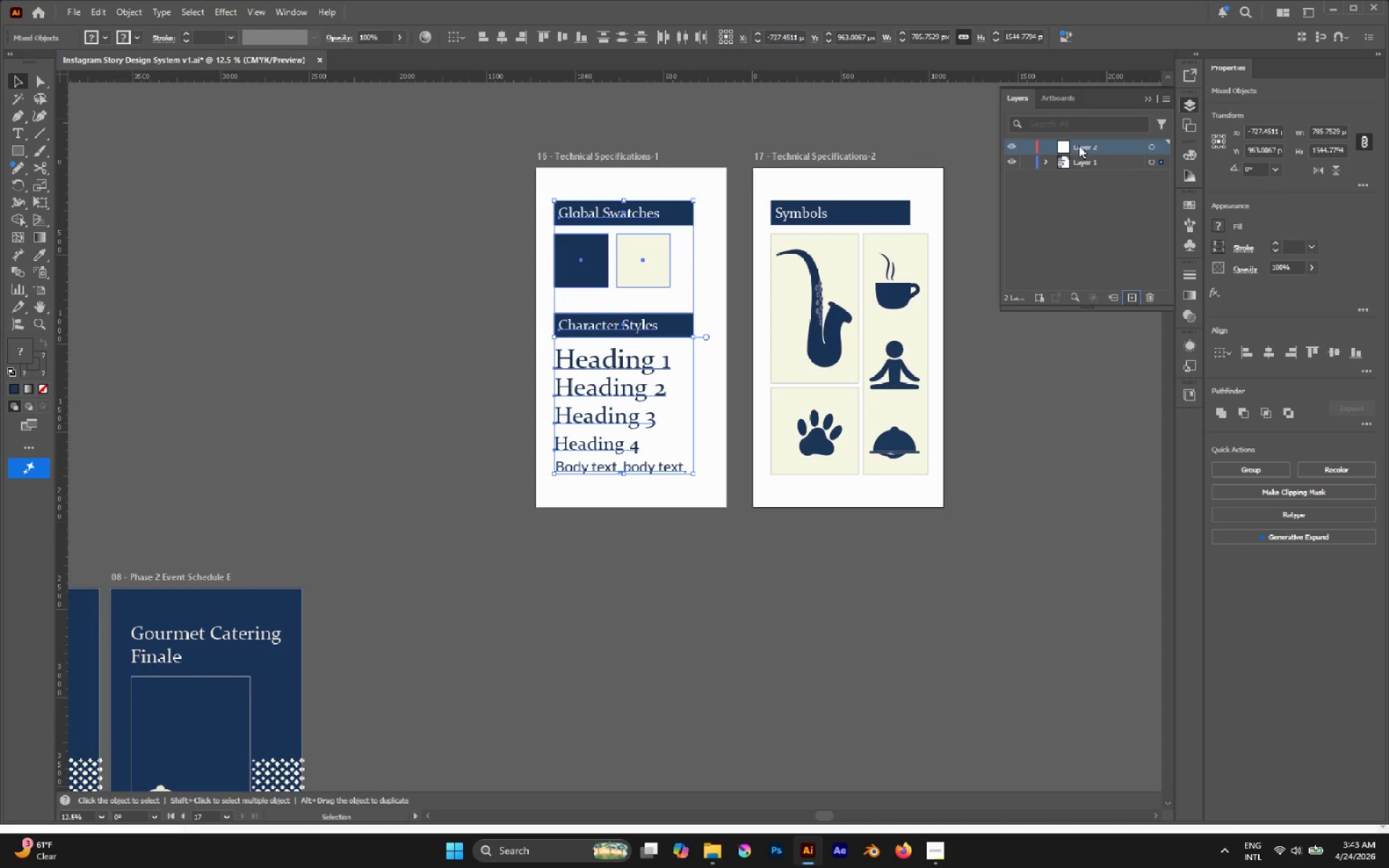 
double_click([1078, 148])
 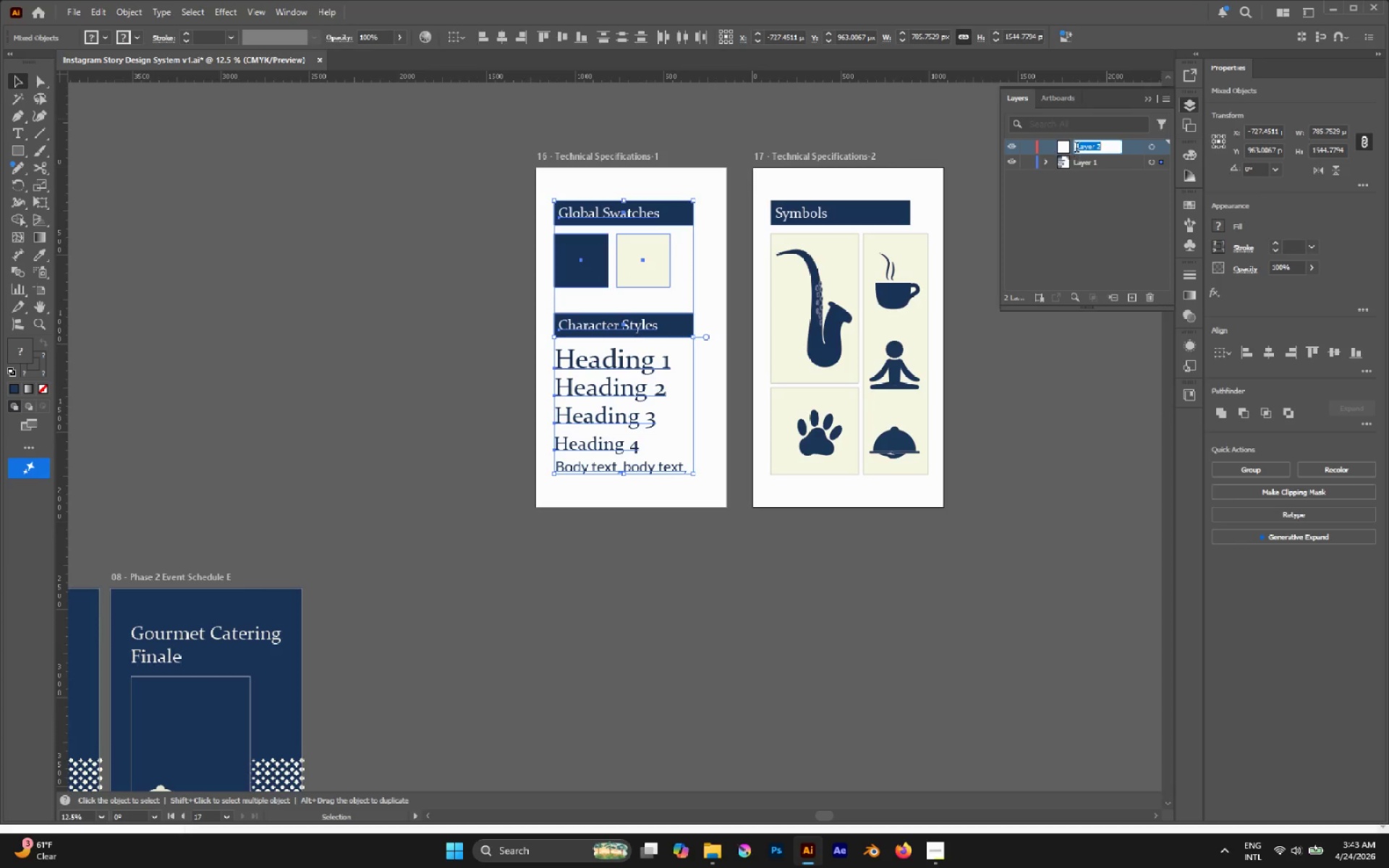 
type(Symbols sheet)
 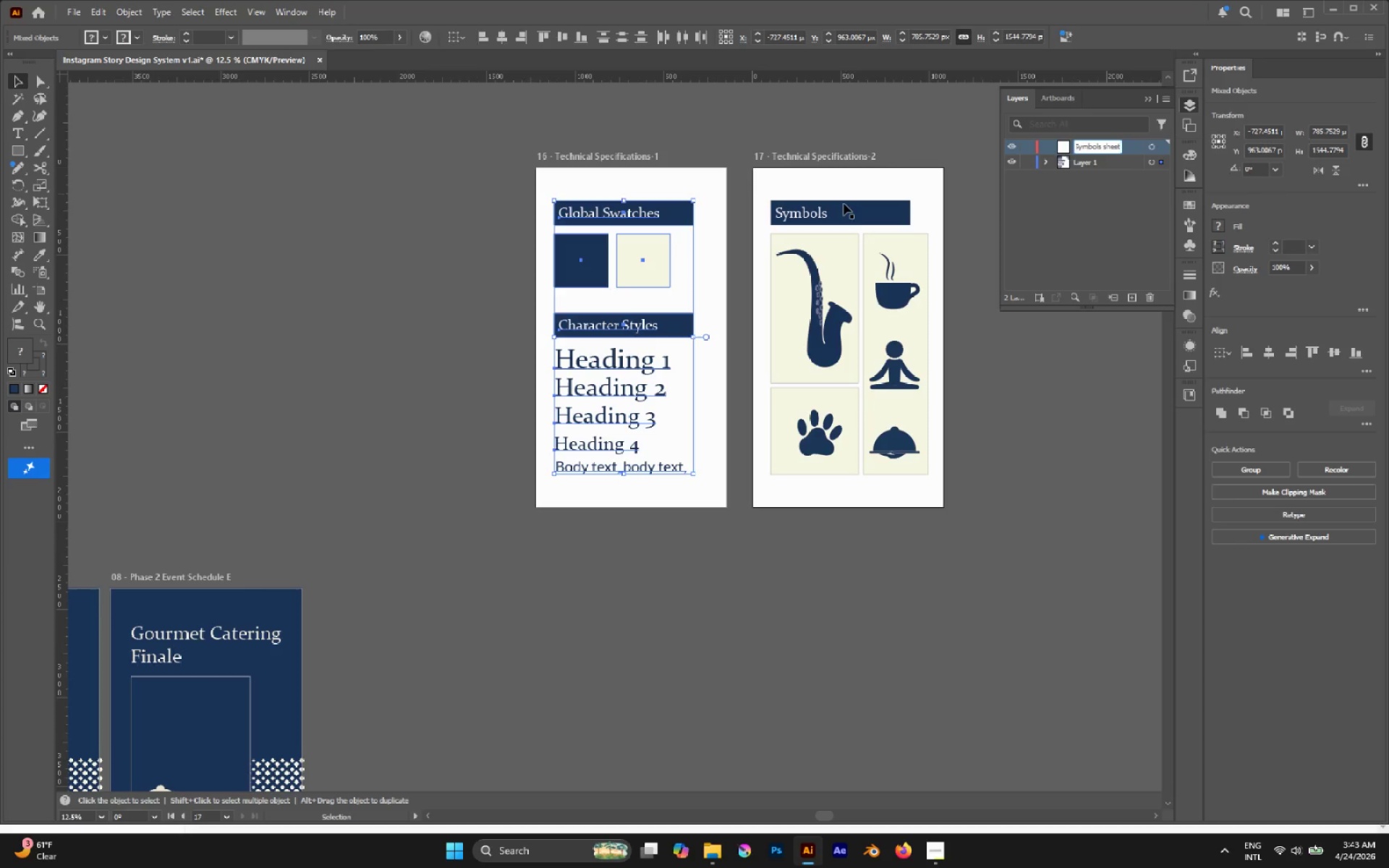 
left_click([819, 186])
 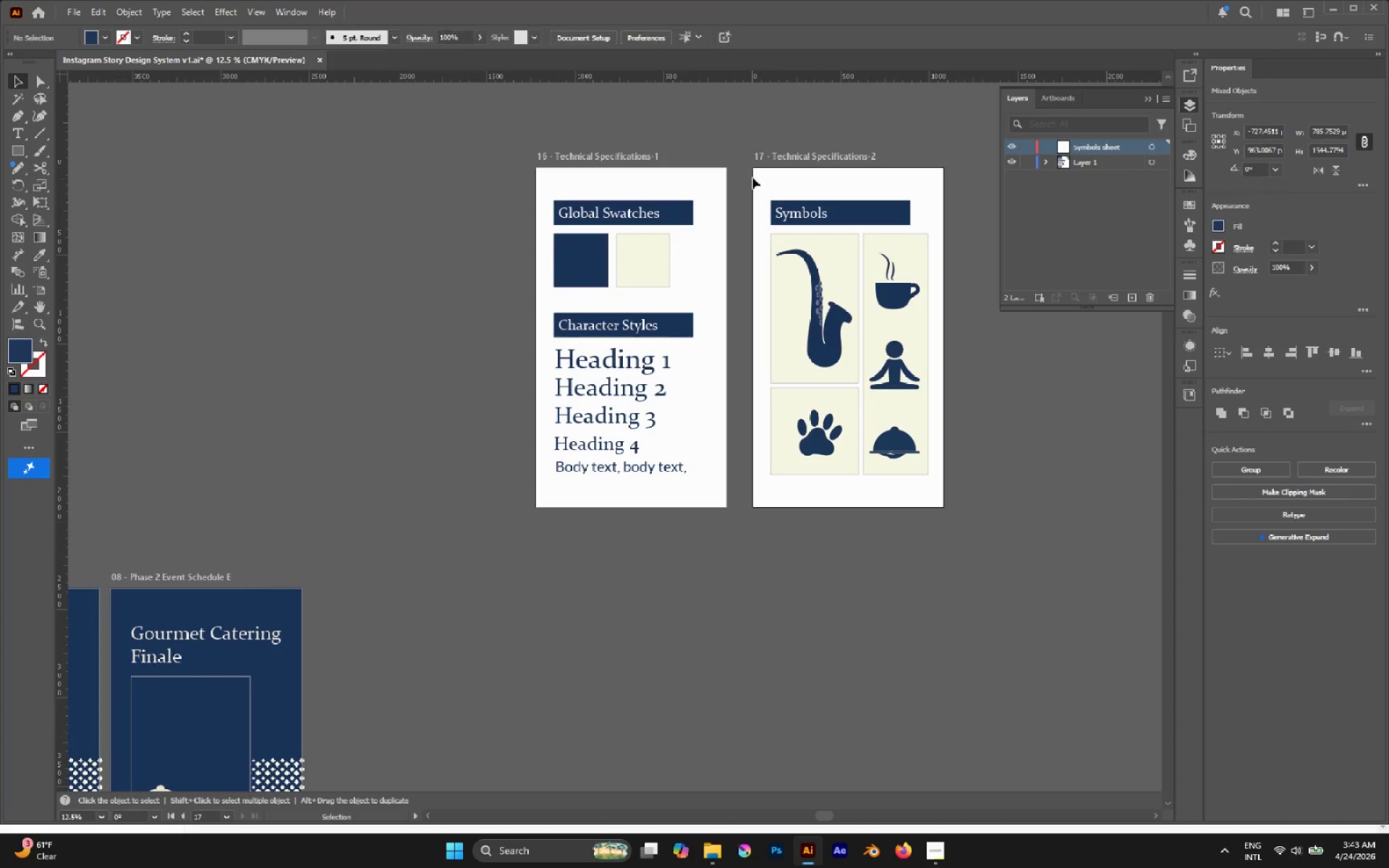 
left_click_drag(start_coordinate=[752, 177], to_coordinate=[964, 523])
 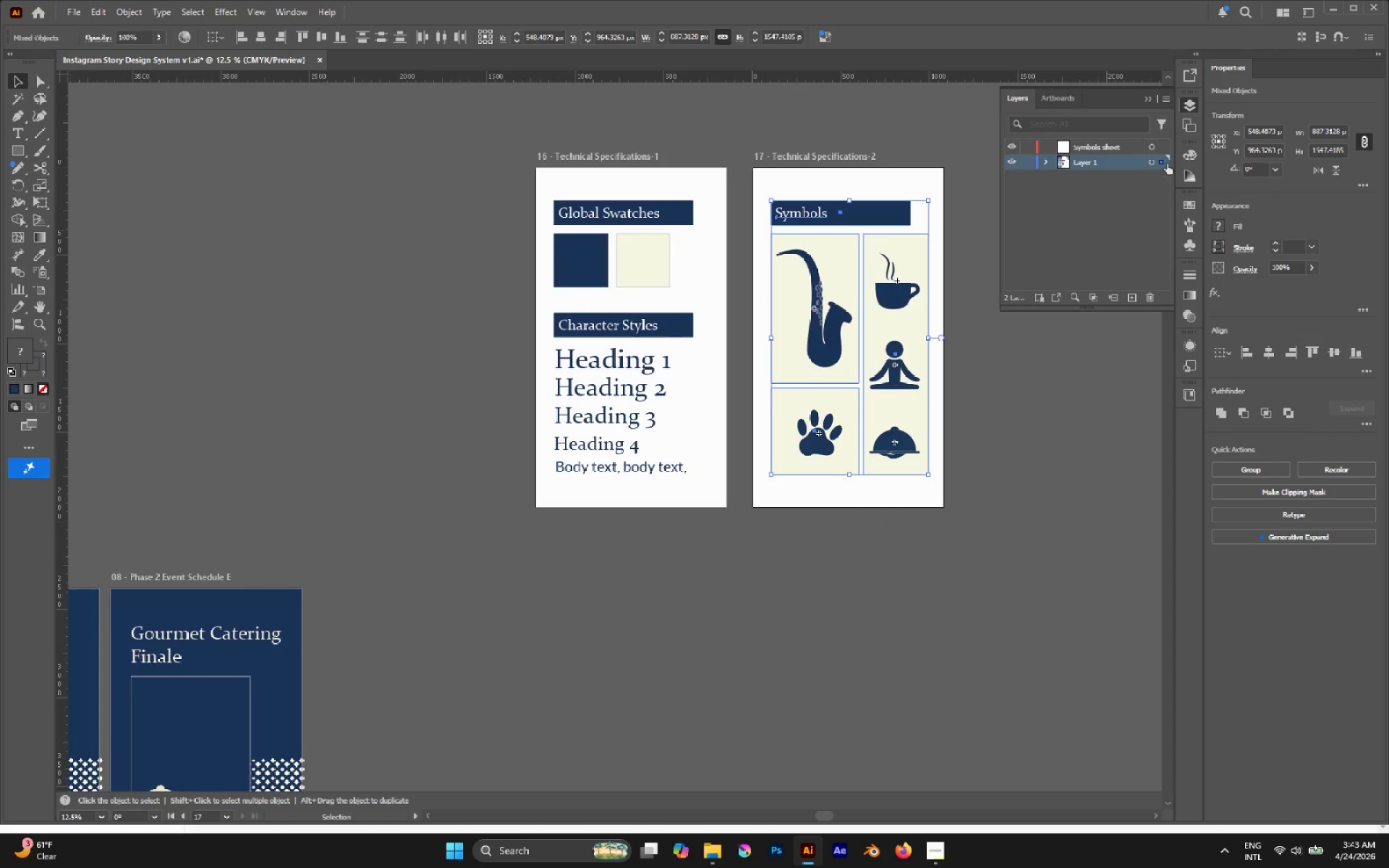 
left_click_drag(start_coordinate=[1163, 162], to_coordinate=[1160, 150])
 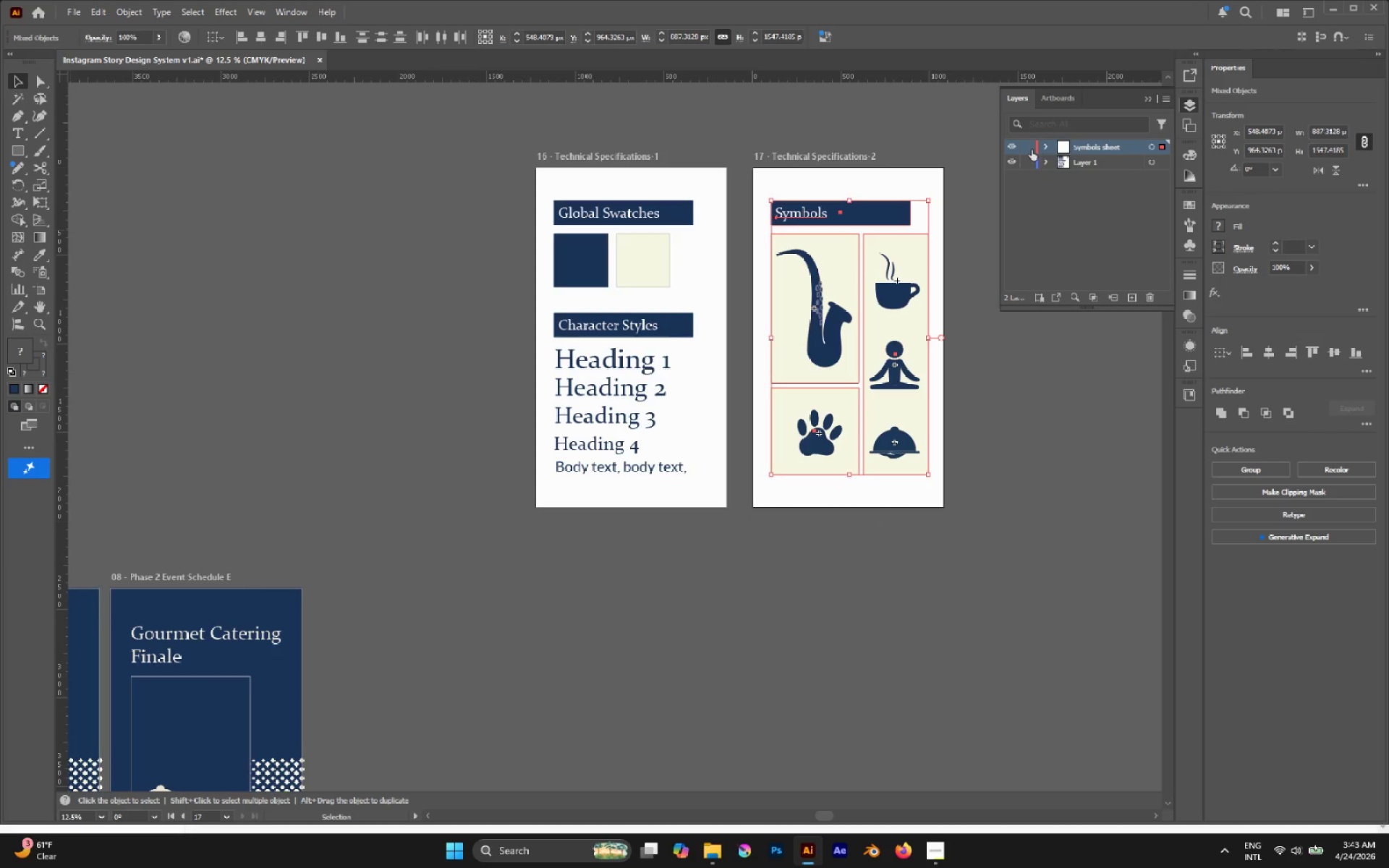 
left_click([1027, 148])
 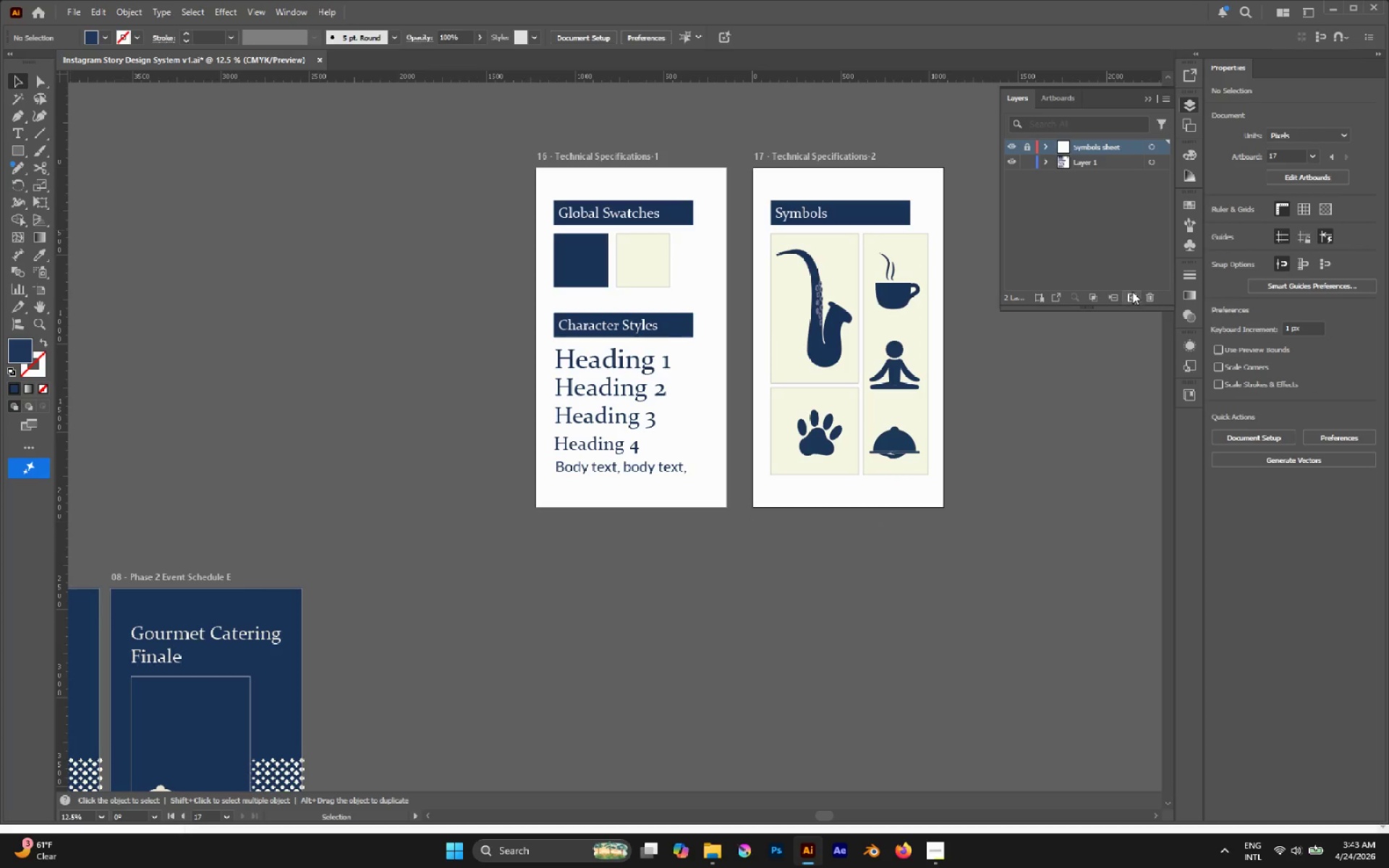 
left_click([1133, 298])
 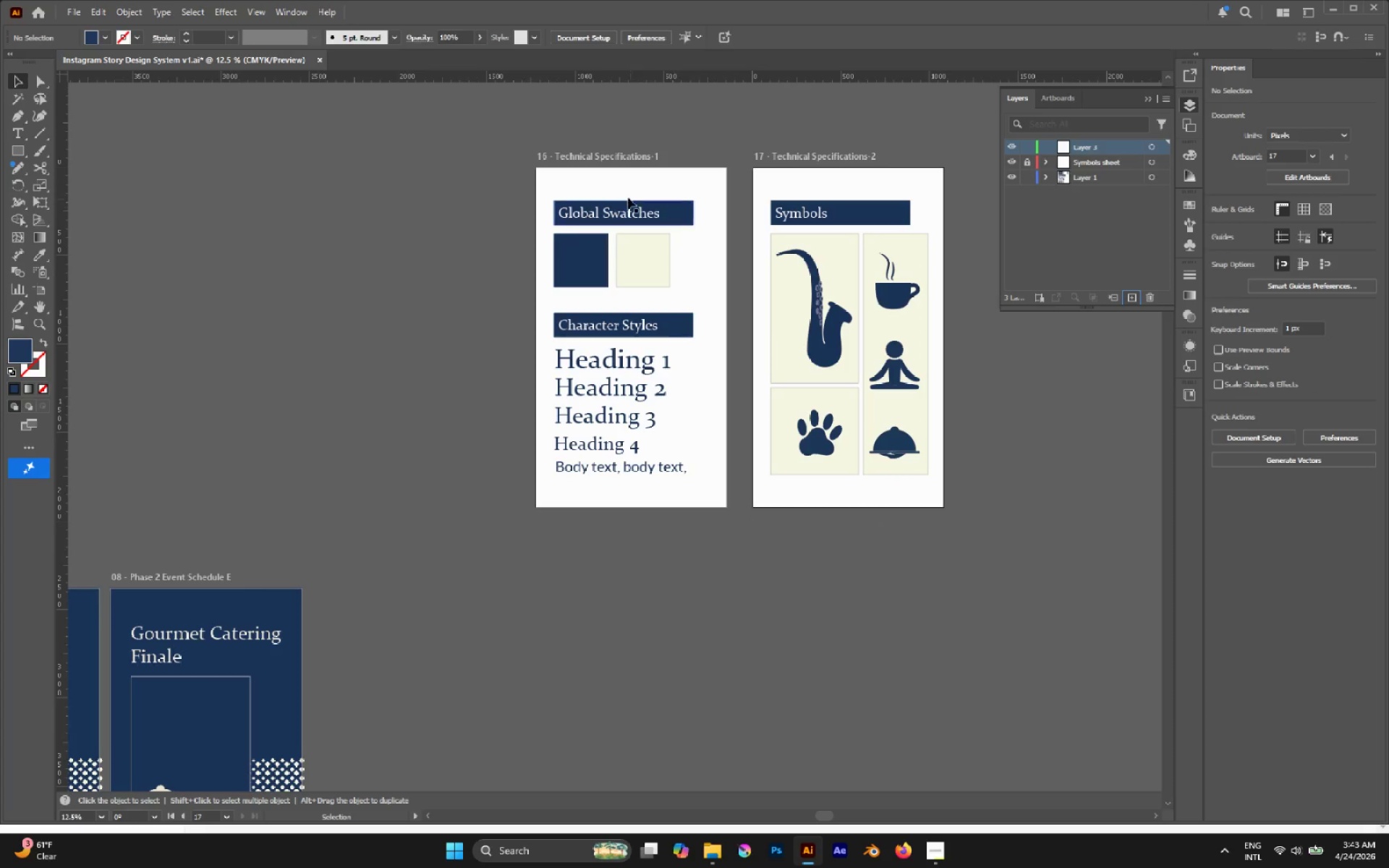 
left_click_drag(start_coordinate=[542, 179], to_coordinate=[731, 548])
 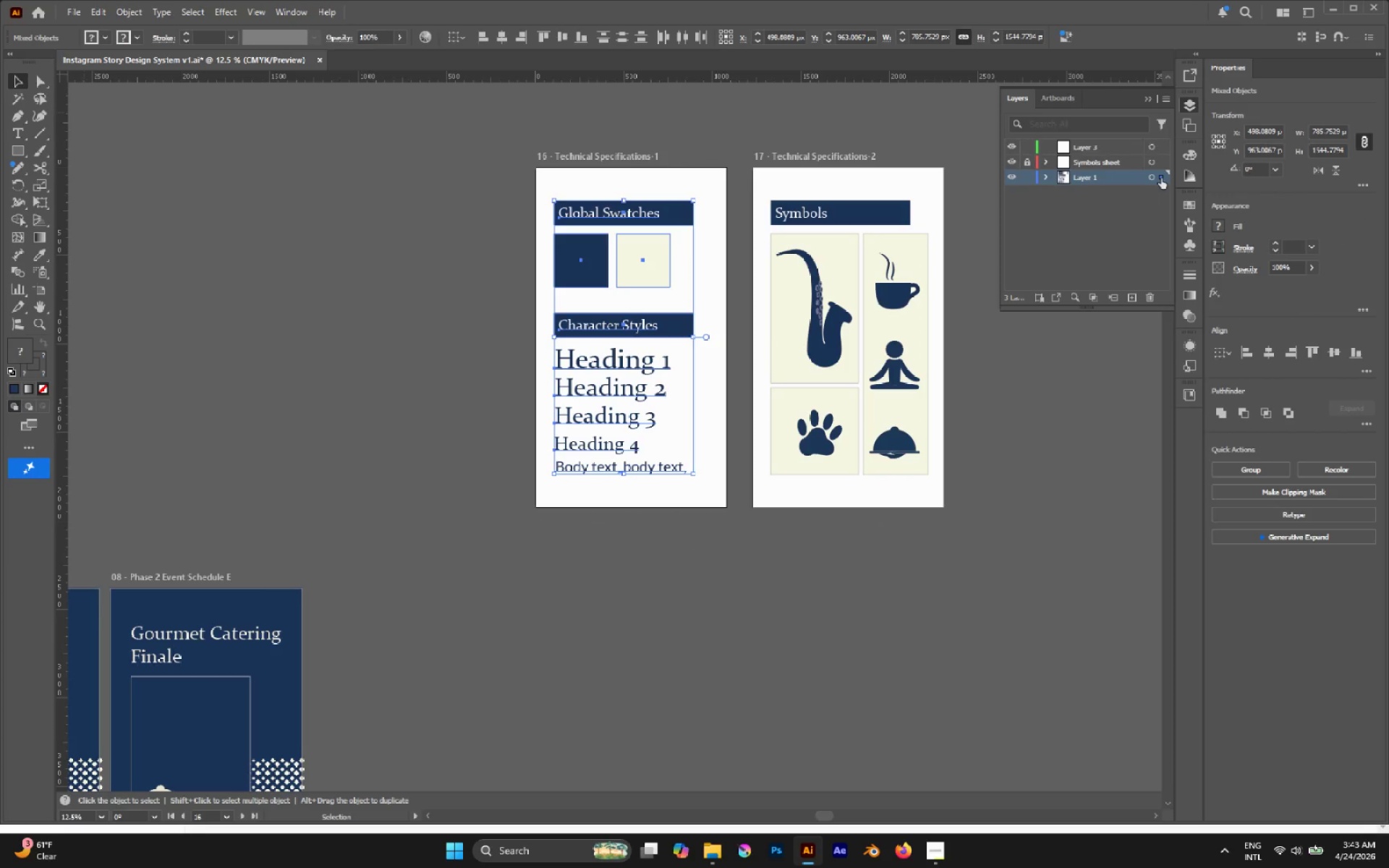 
left_click_drag(start_coordinate=[1161, 178], to_coordinate=[1160, 149])
 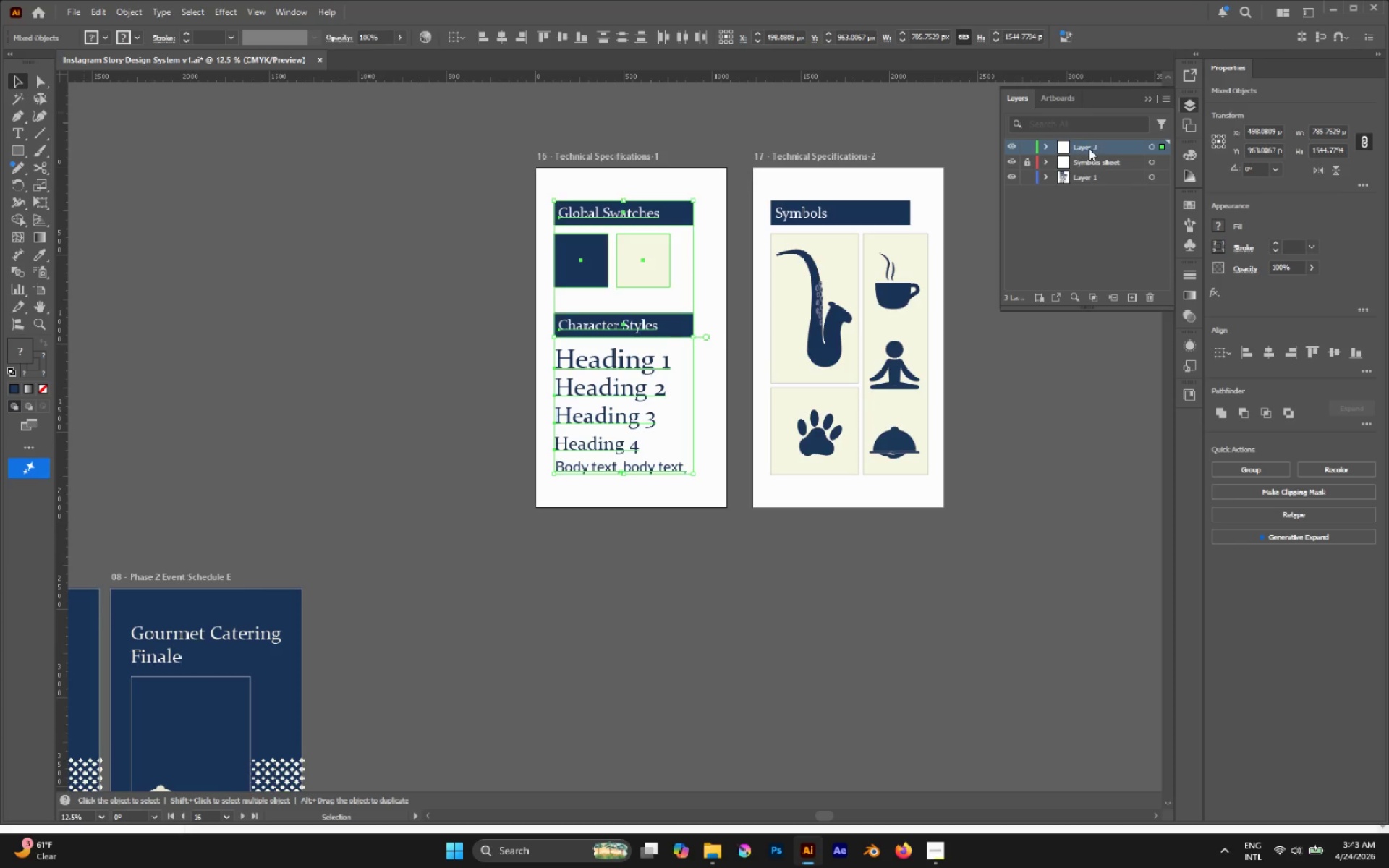 
double_click([1089, 148])
 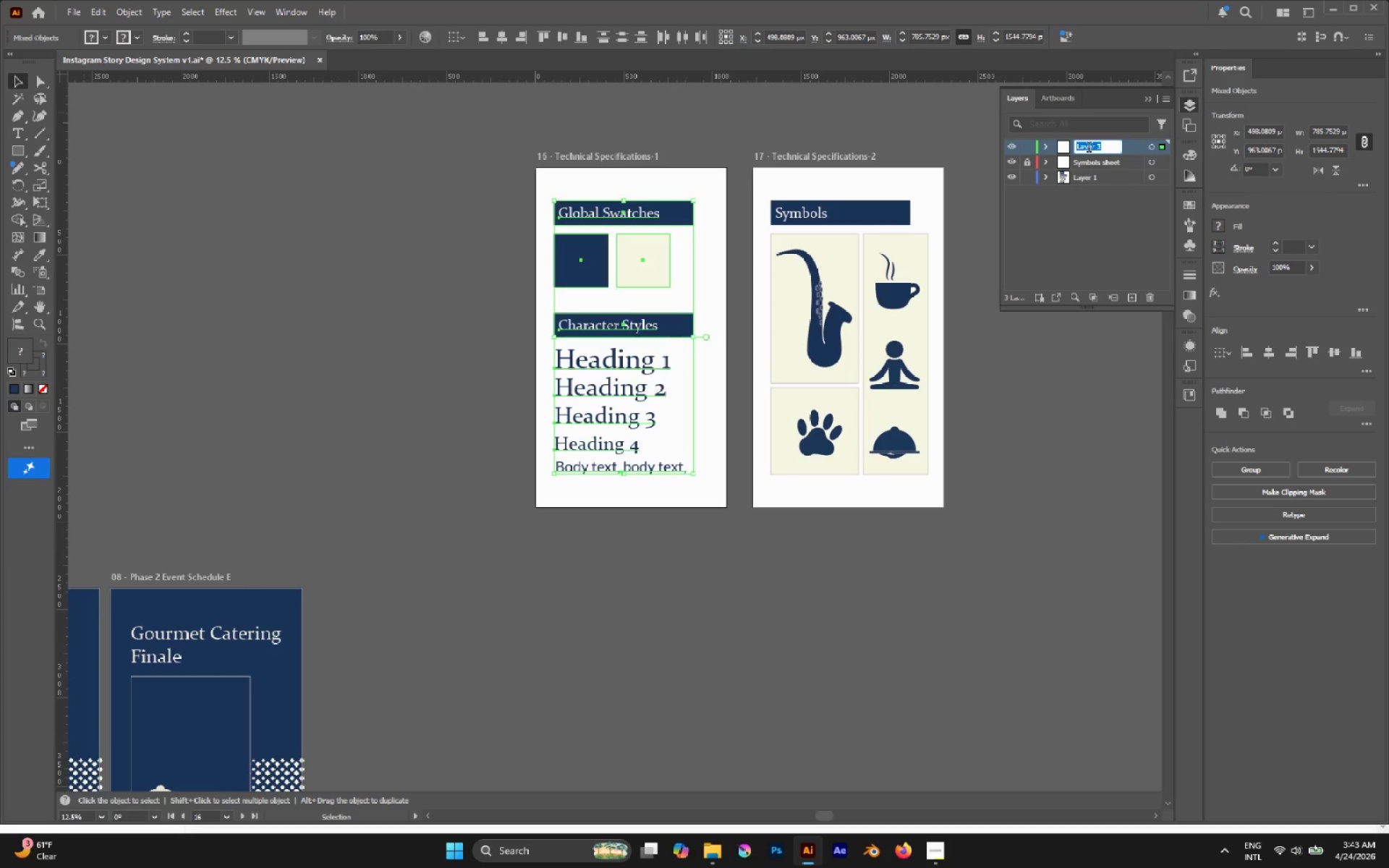 
type(Global swatches and )
 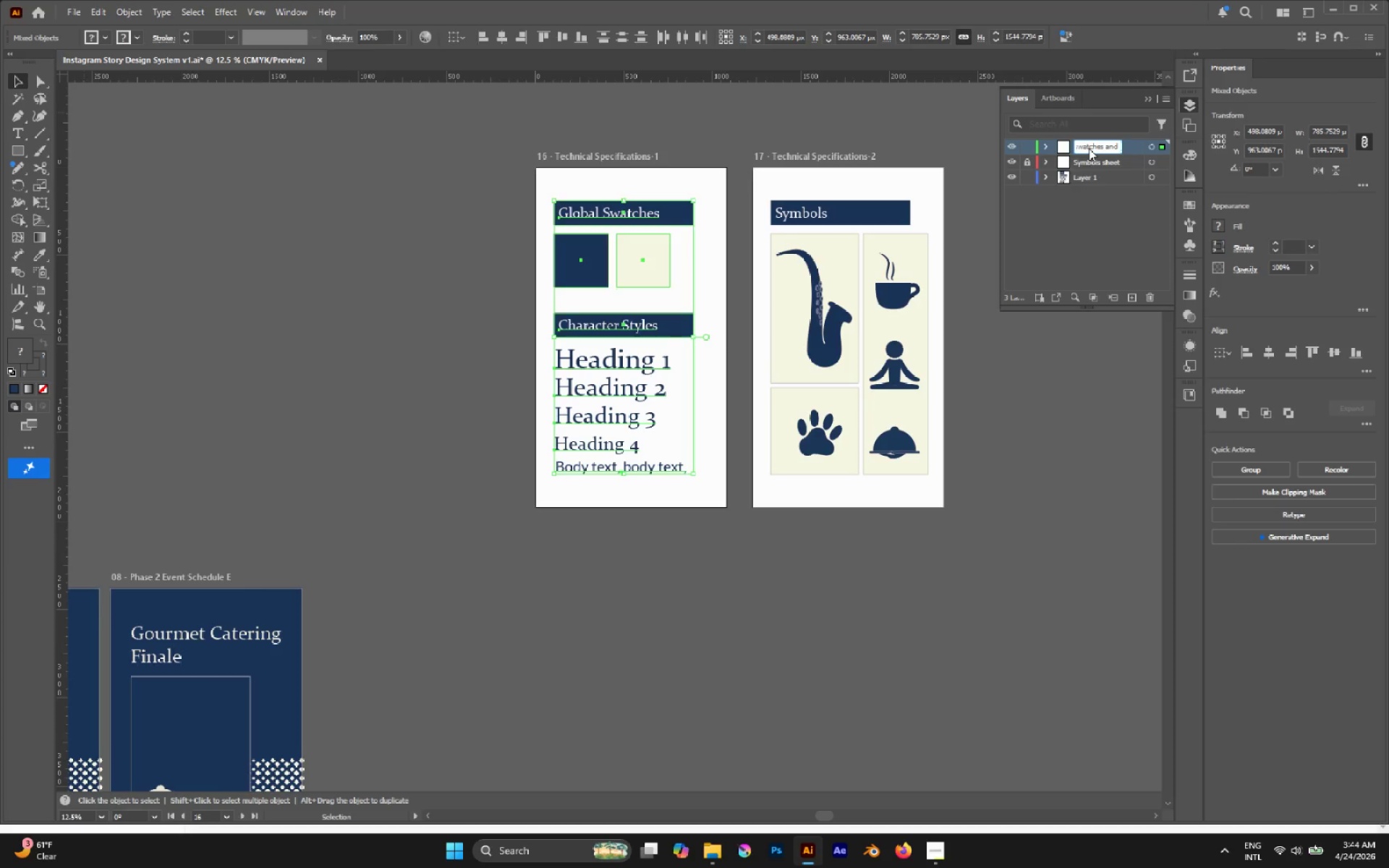 
hold_key(key=Backspace, duration=1.52)
 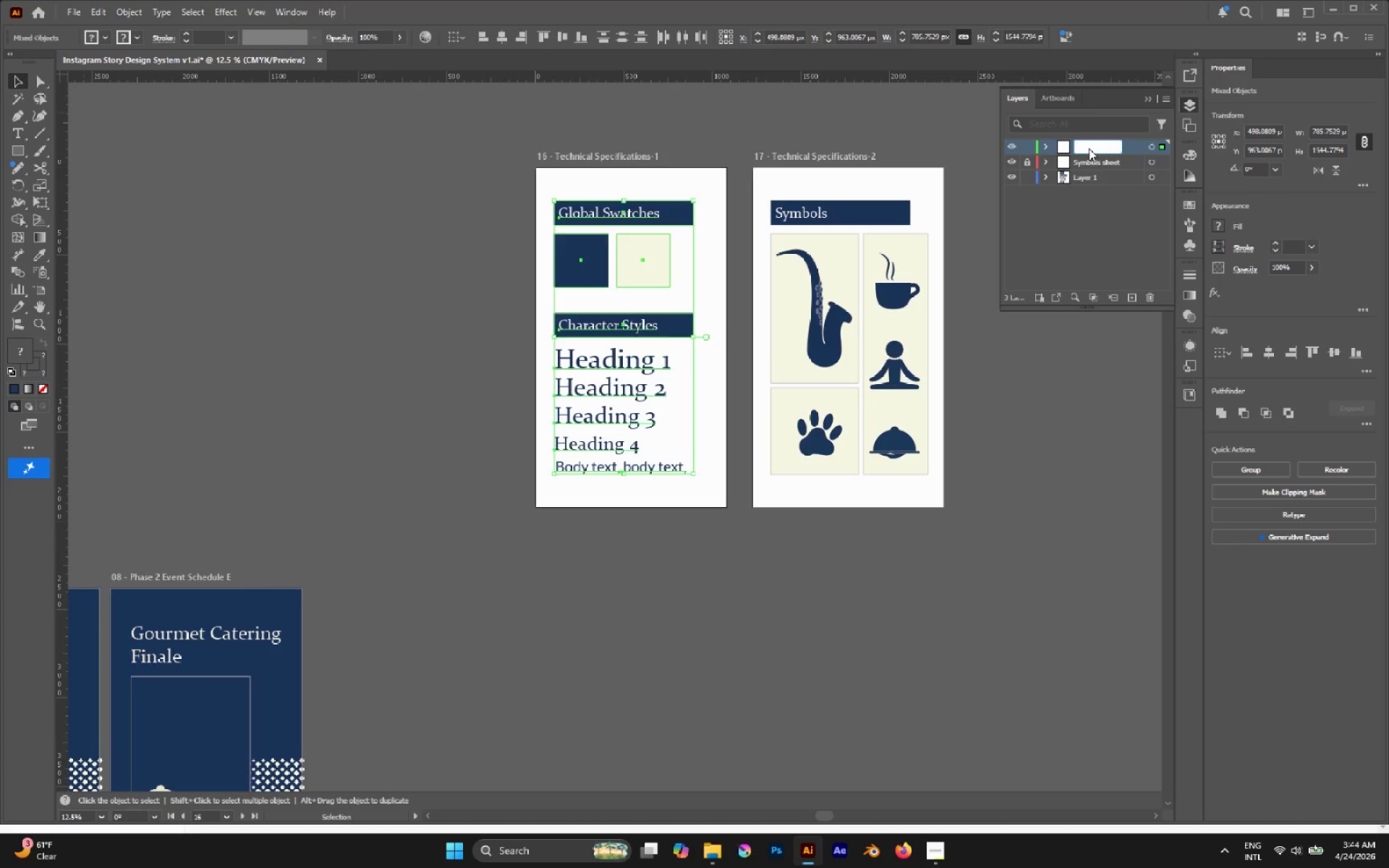 
type(sch)
key(Backspace)
key(Backspace)
key(Backspace)
type(swatches and characters)
 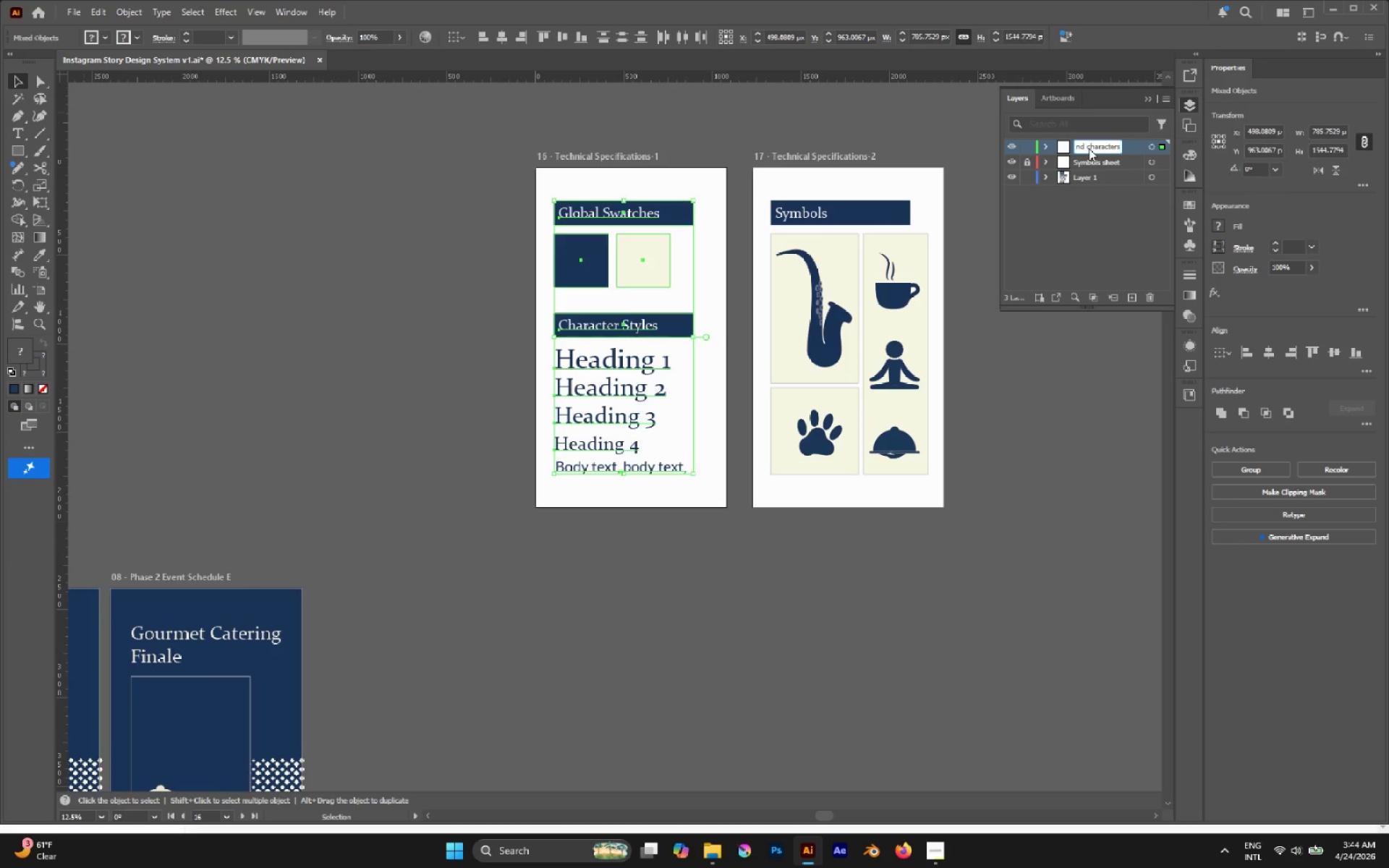 
key(Enter)
 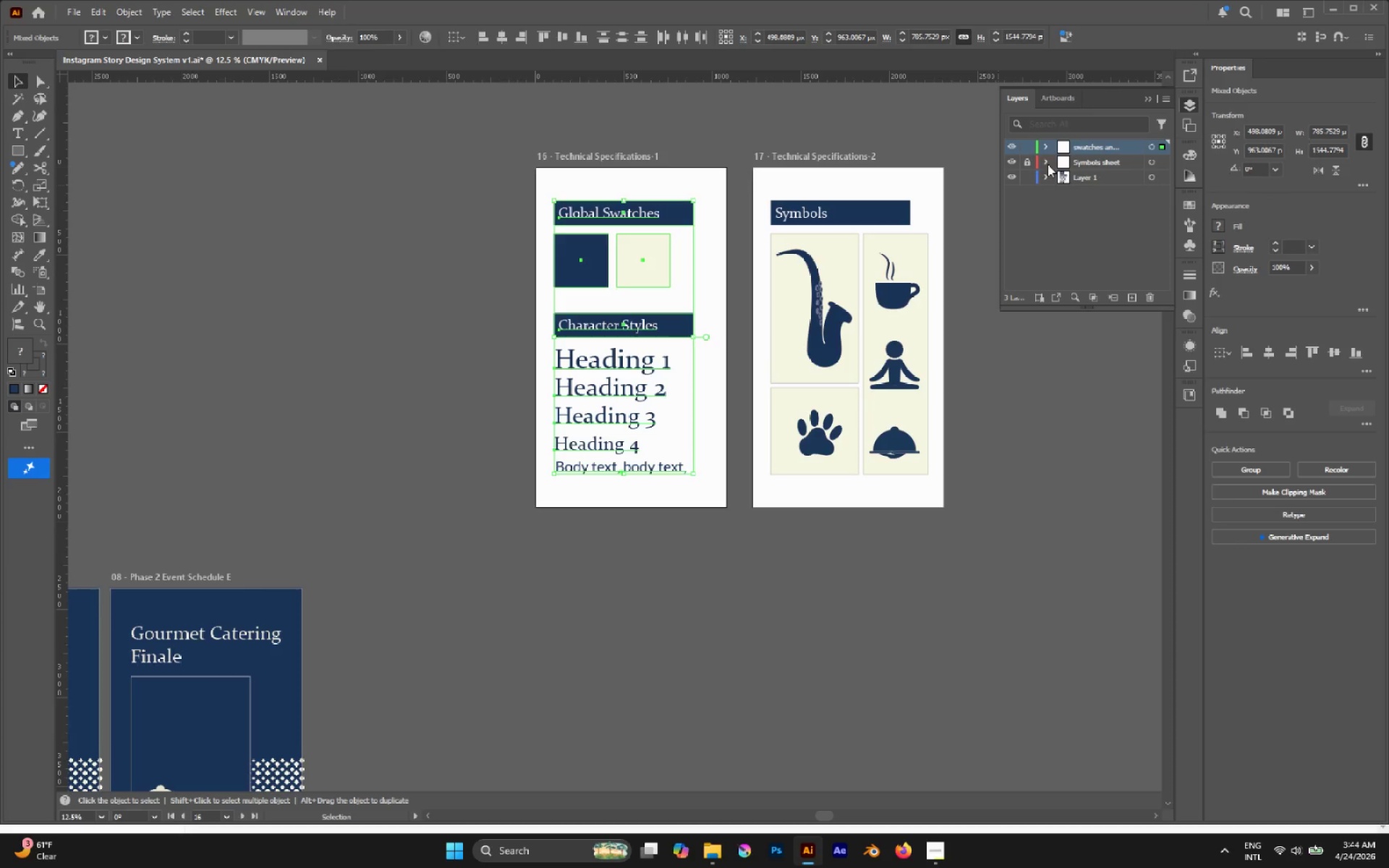 
left_click([1016, 151])
 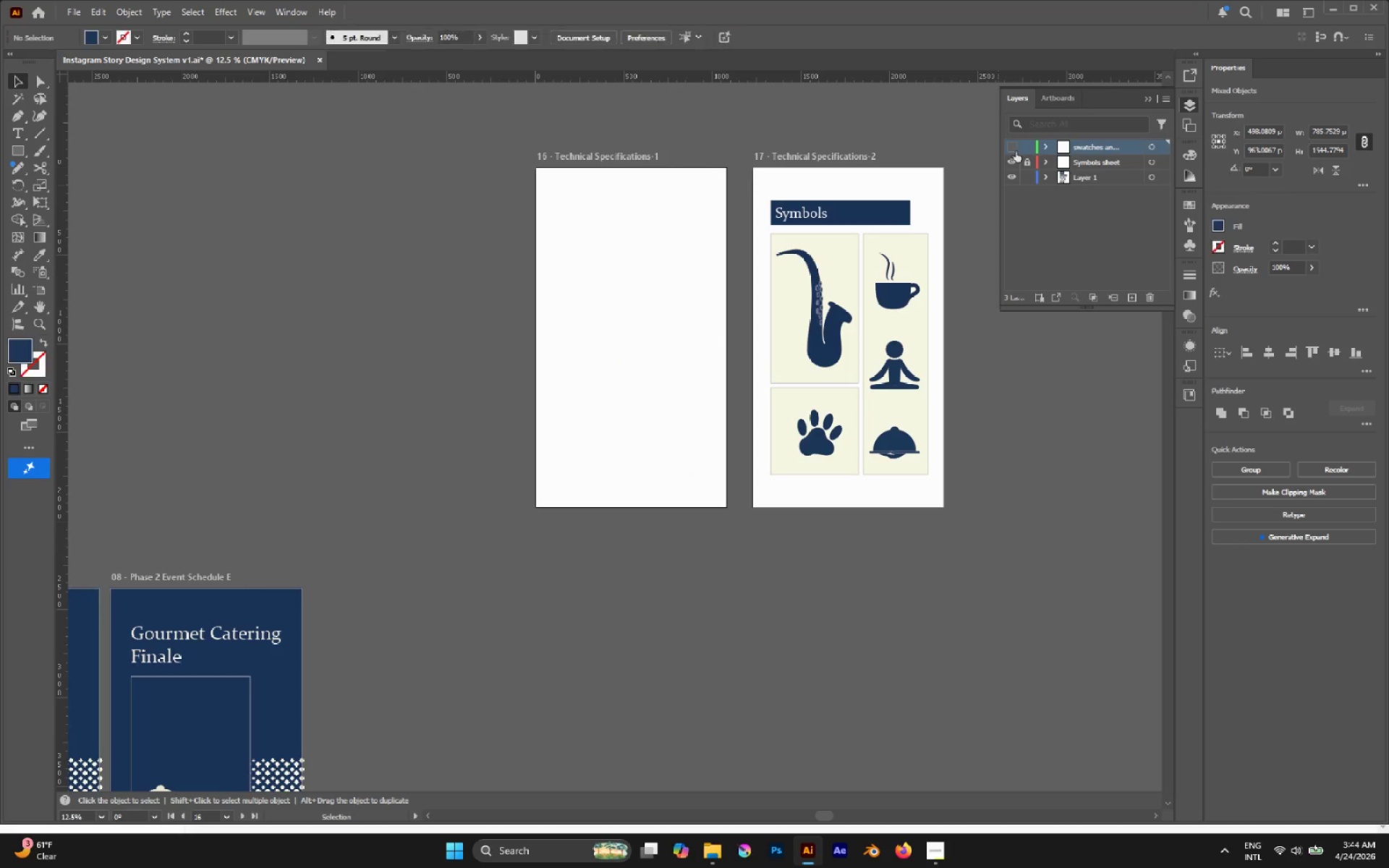 
left_click([1016, 151])
 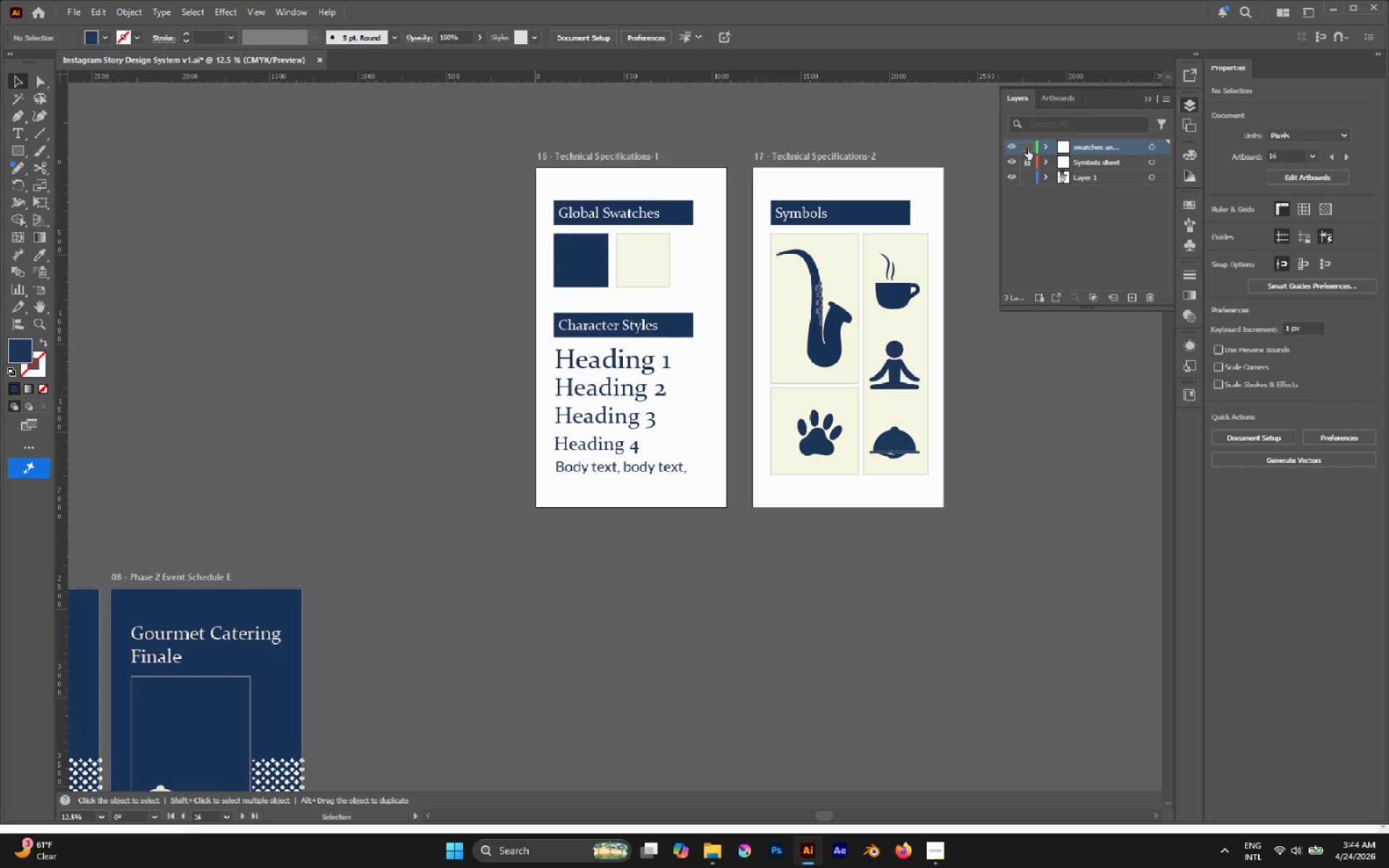 
left_click([1027, 148])
 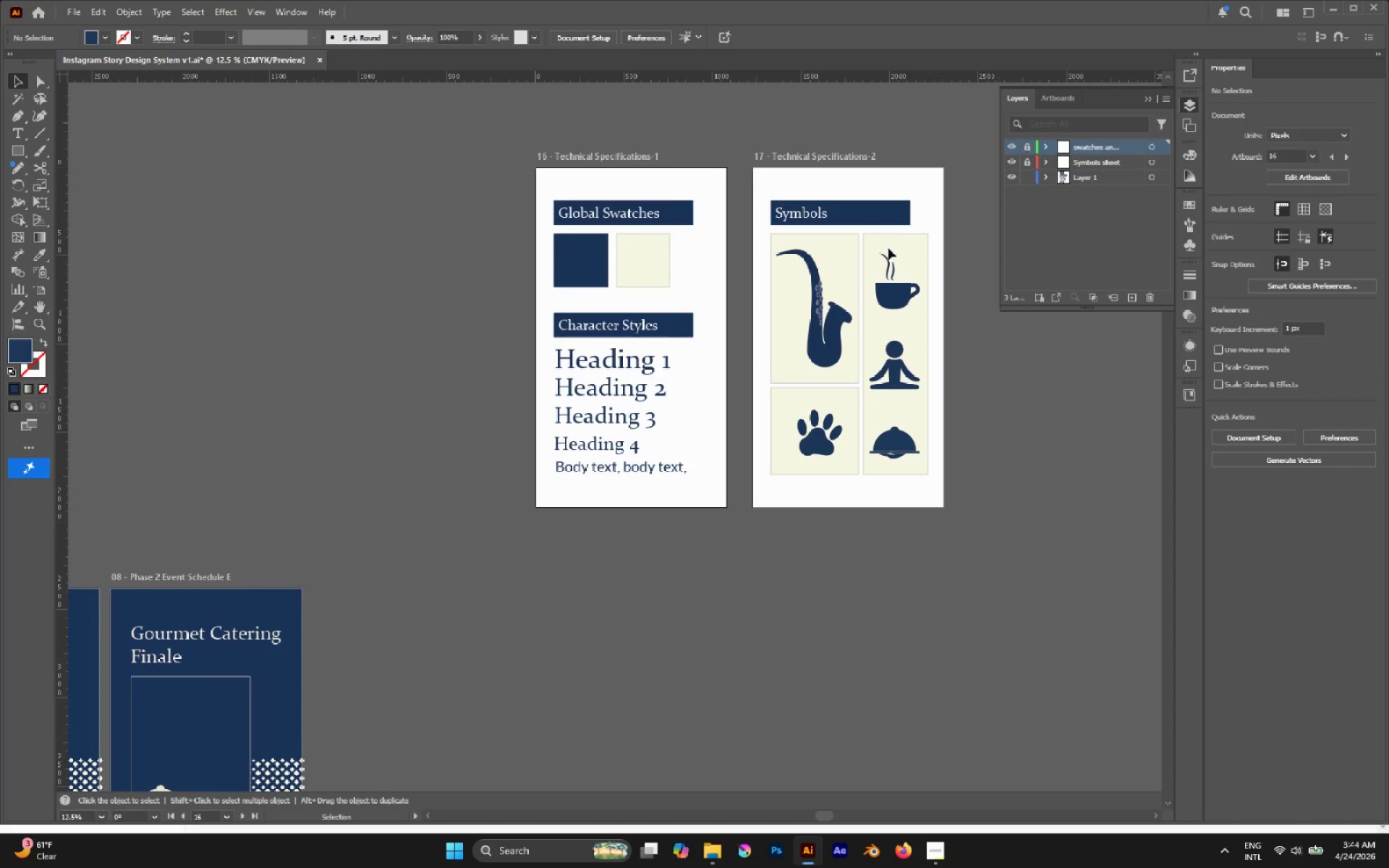 
hold_key(key=AltLeft, duration=0.38)
scroll: coordinate [855, 288], scroll_direction: down, amount: 4.0
 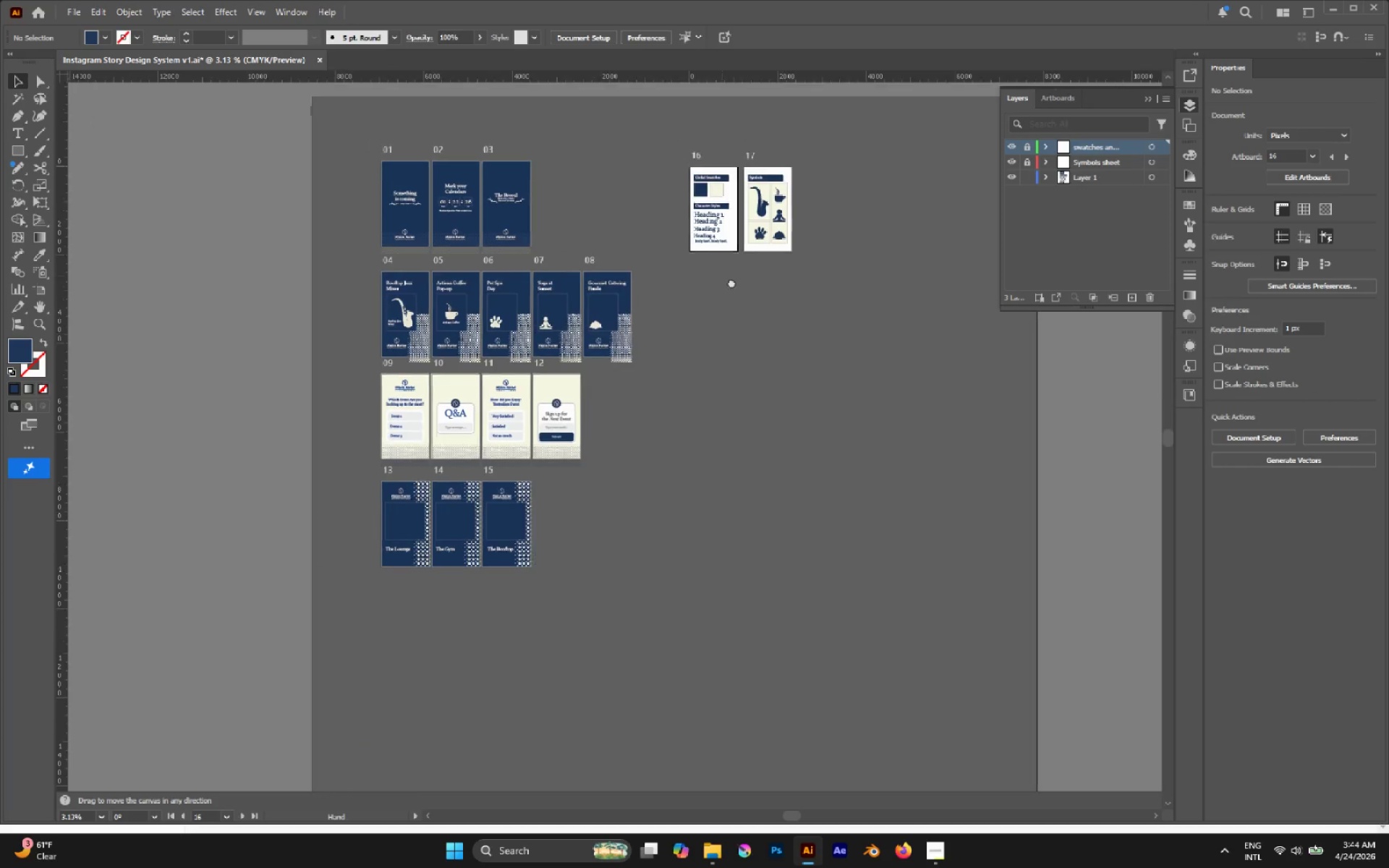 
hold_key(key=AltLeft, duration=0.5)
scroll: coordinate [422, 188], scroll_direction: up, amount: 2.0
 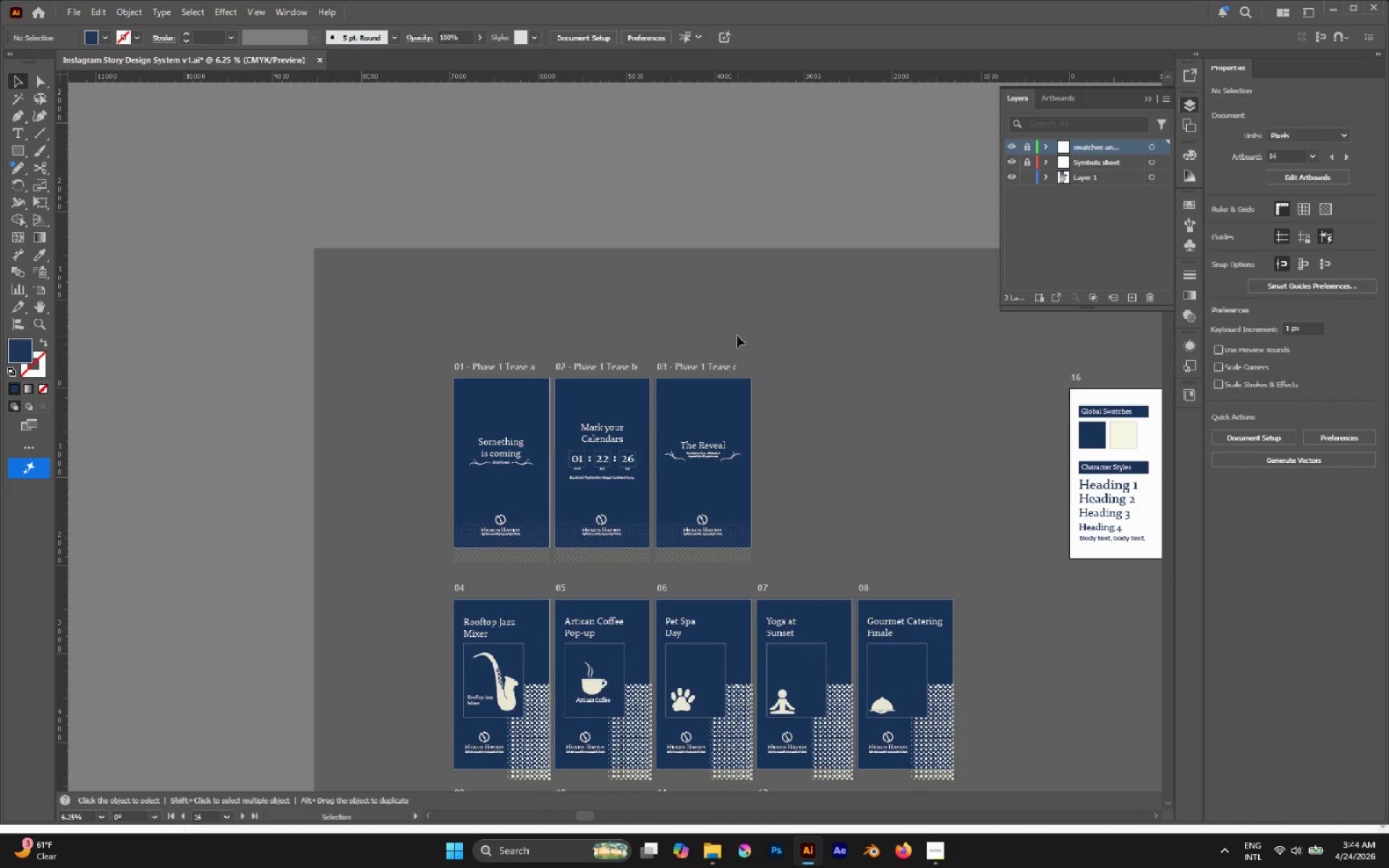 
hold_key(key=AltLeft, duration=0.58)
scroll: coordinate [499, 332], scroll_direction: up, amount: 1.0
 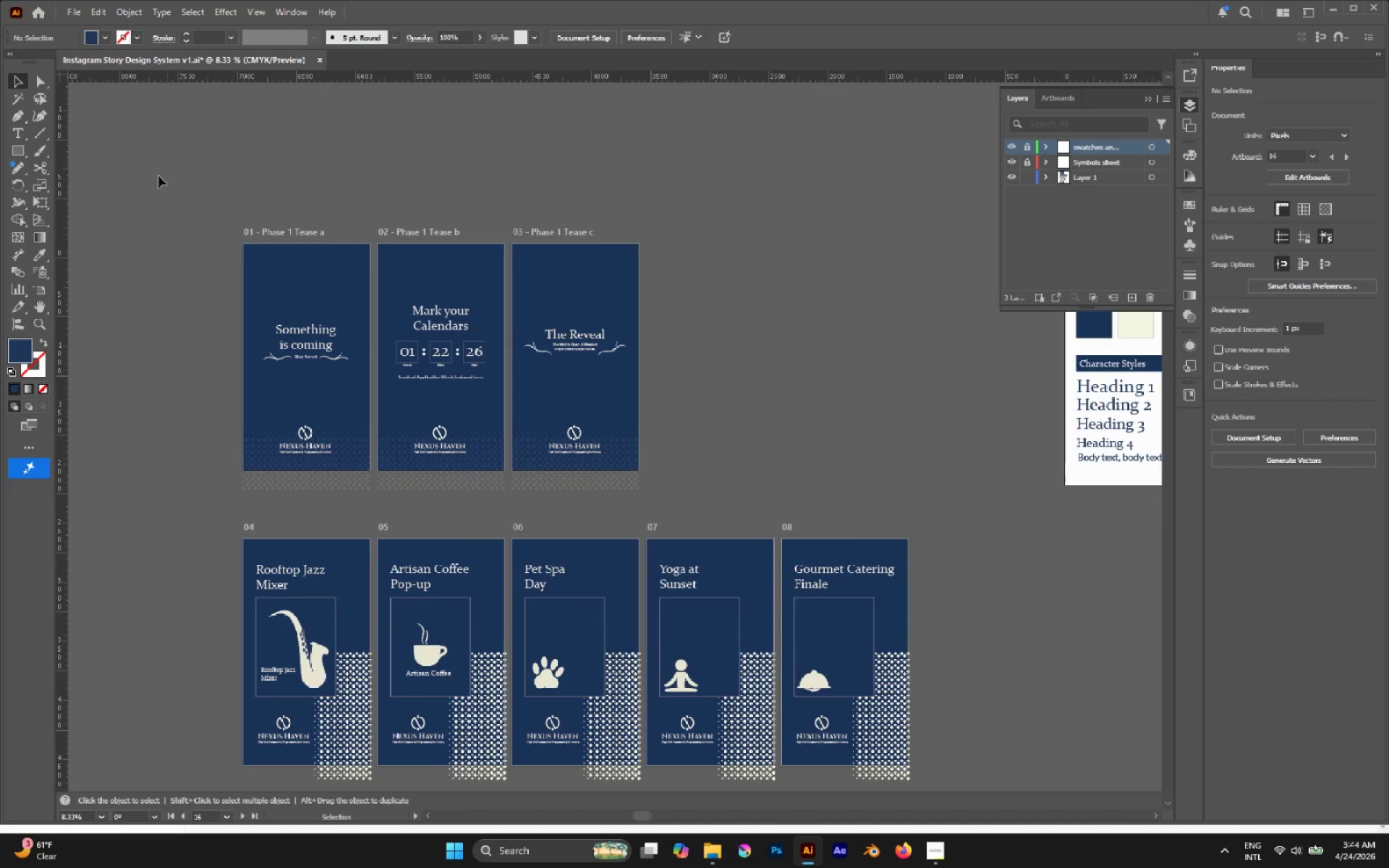 
left_click([128, 163])
 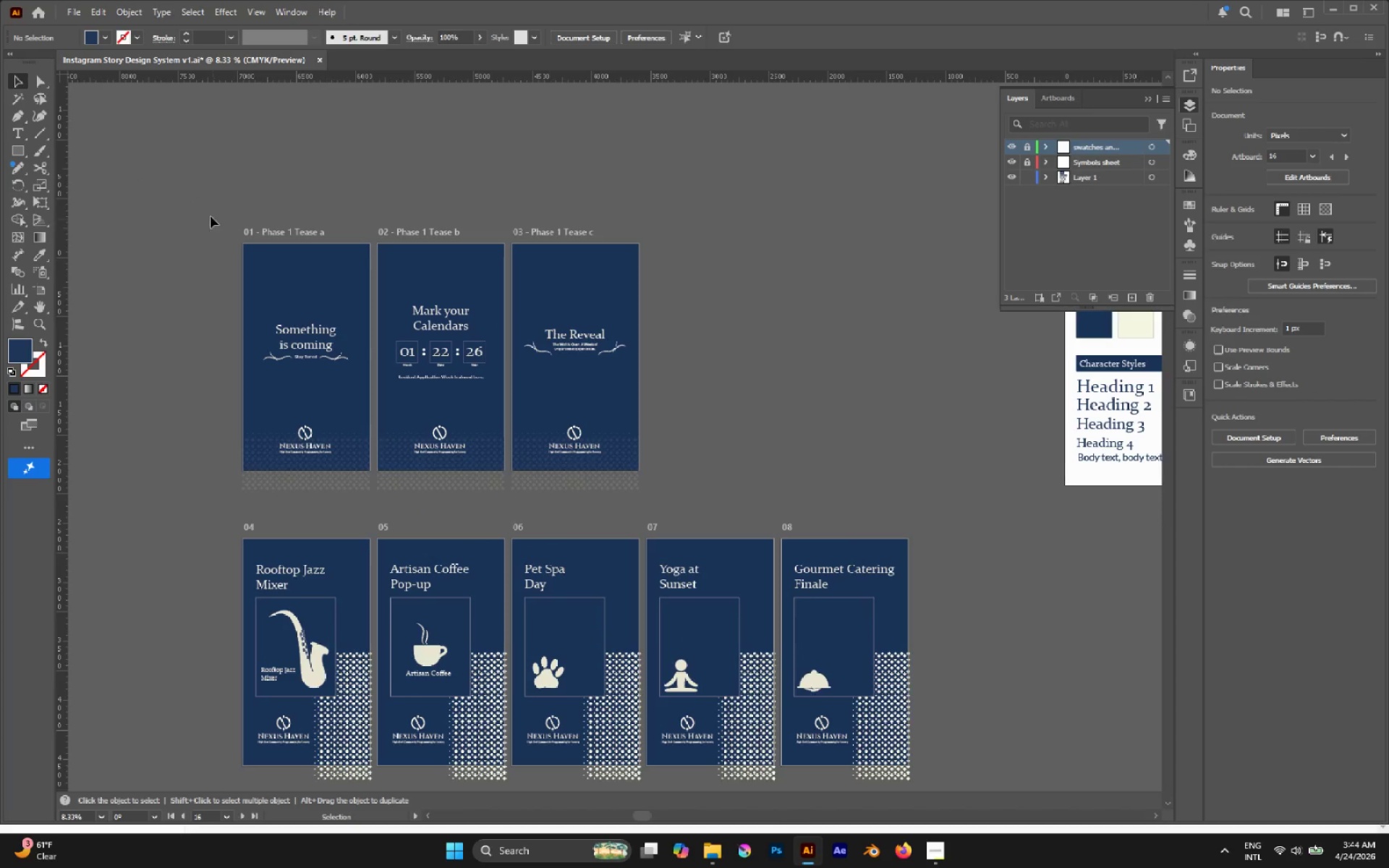 
left_click_drag(start_coordinate=[189, 191], to_coordinate=[701, 503])
 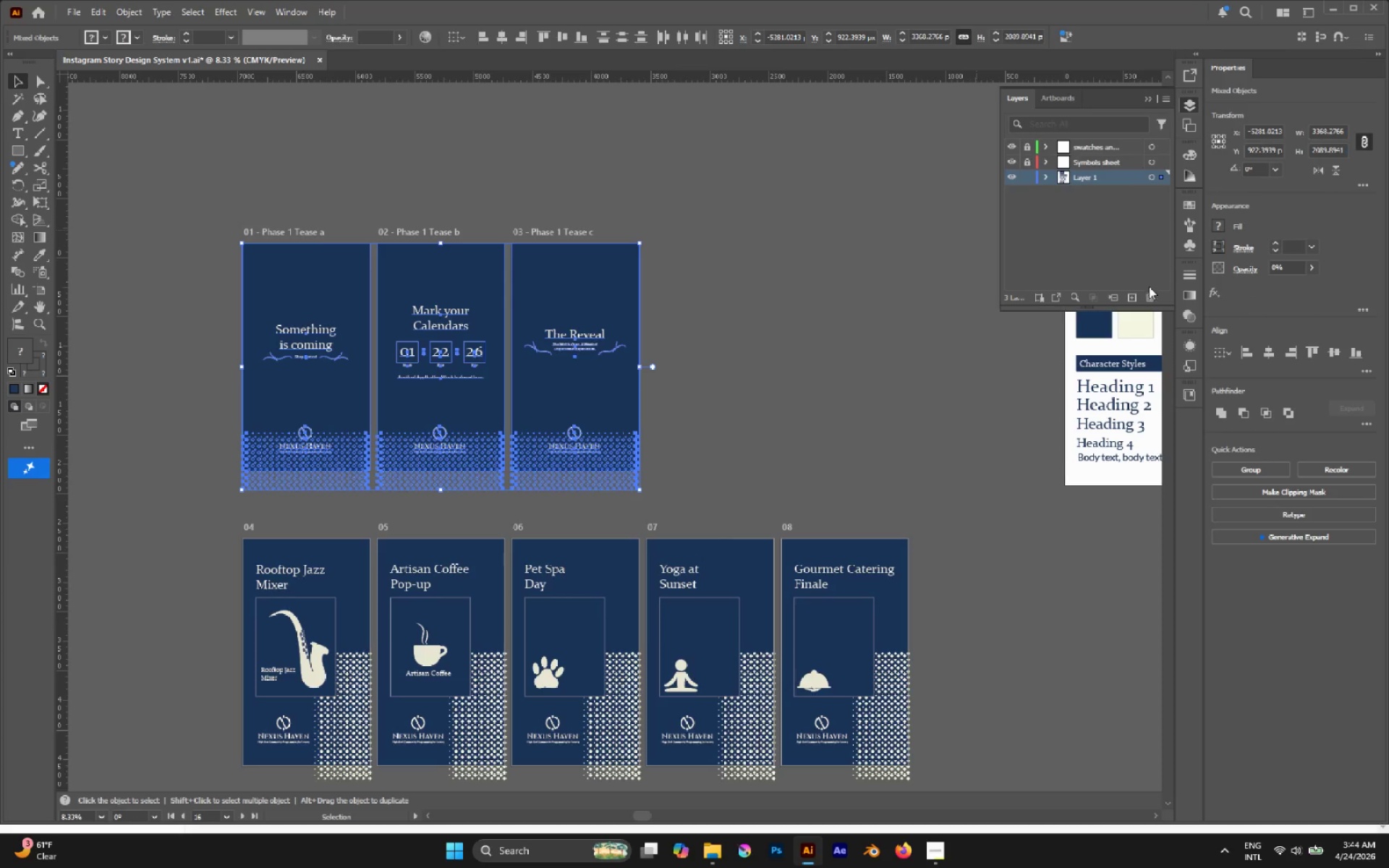 
left_click([1136, 294])
 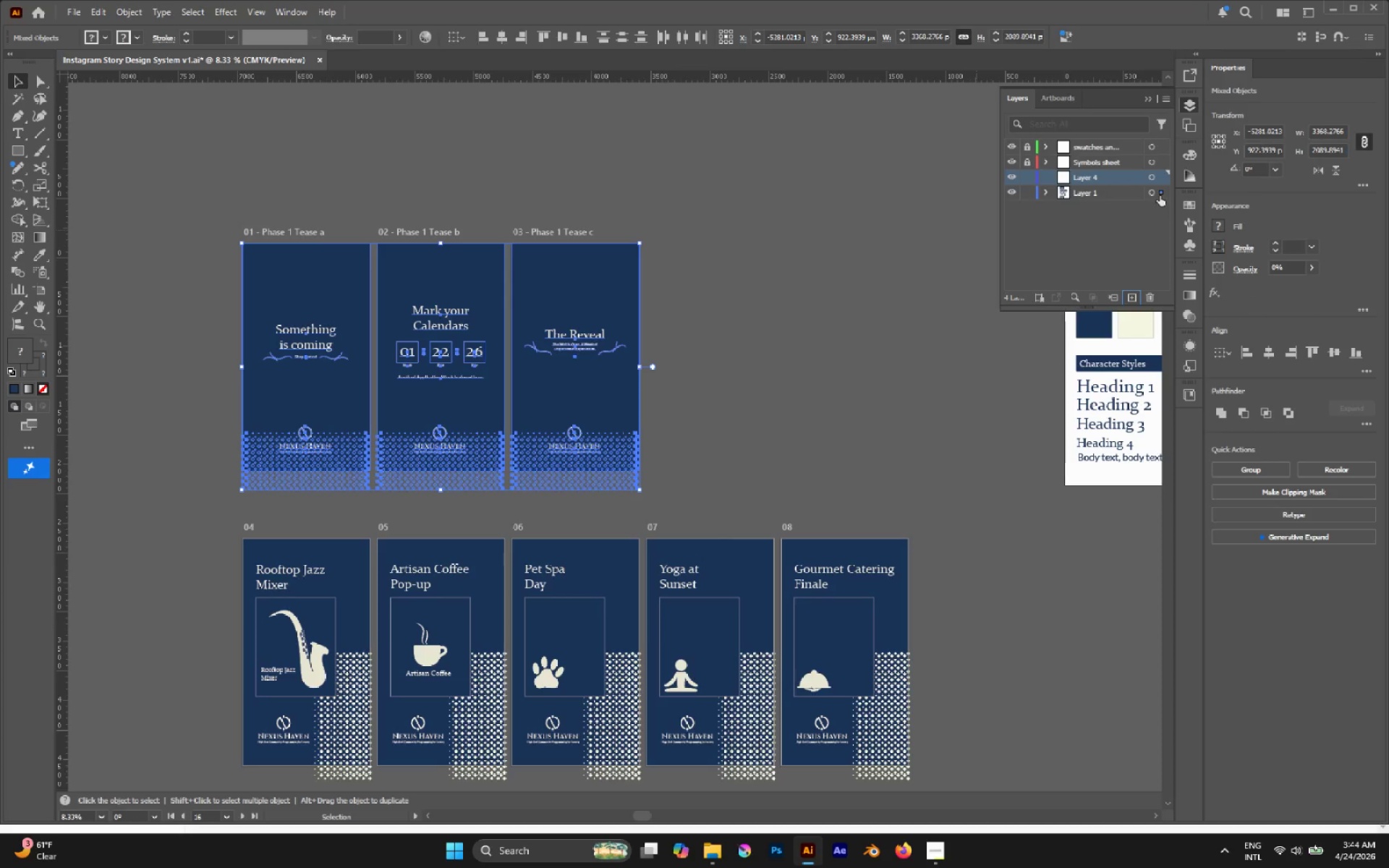 
left_click_drag(start_coordinate=[1160, 192], to_coordinate=[1160, 176])
 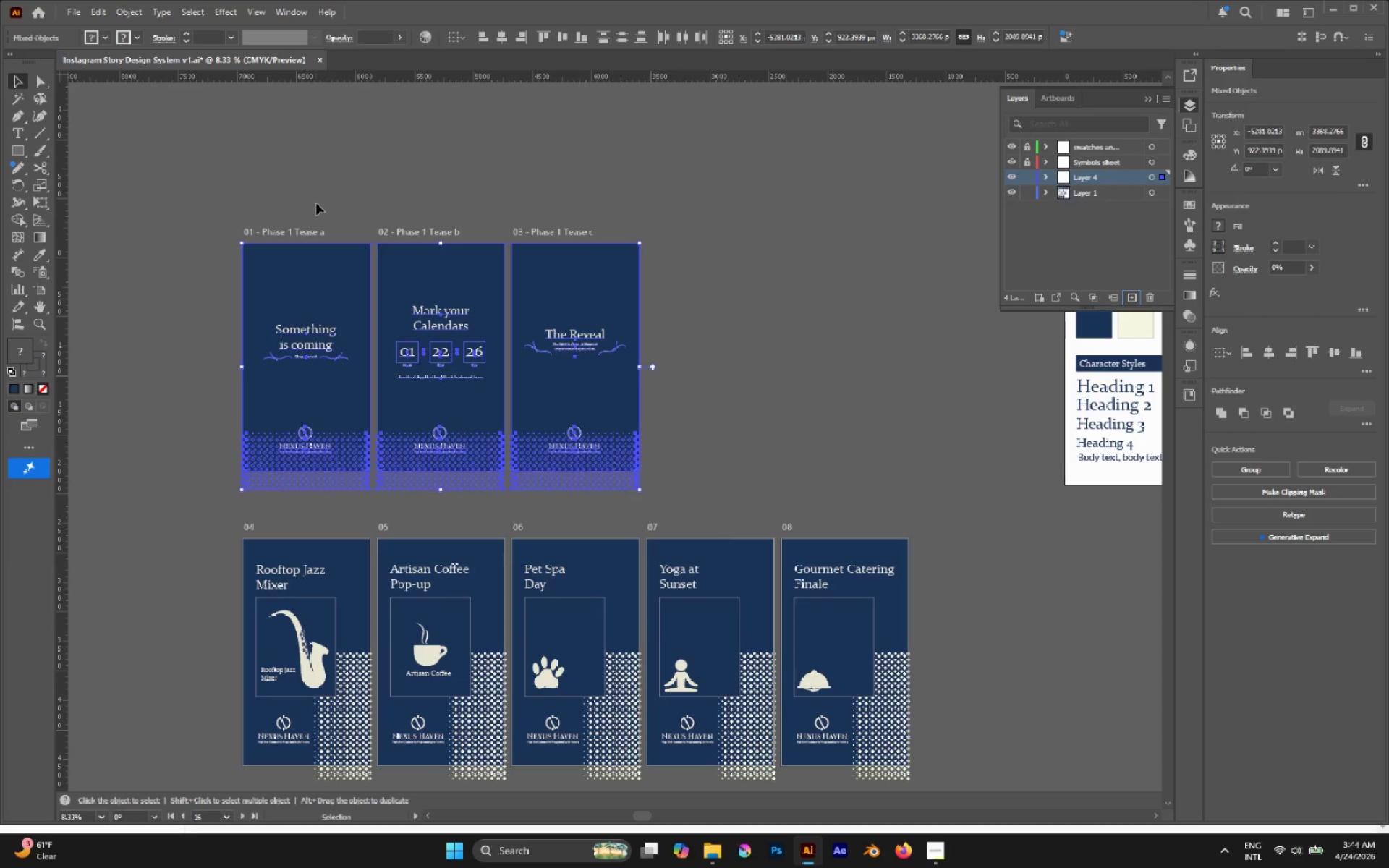 
double_click([292, 235])
 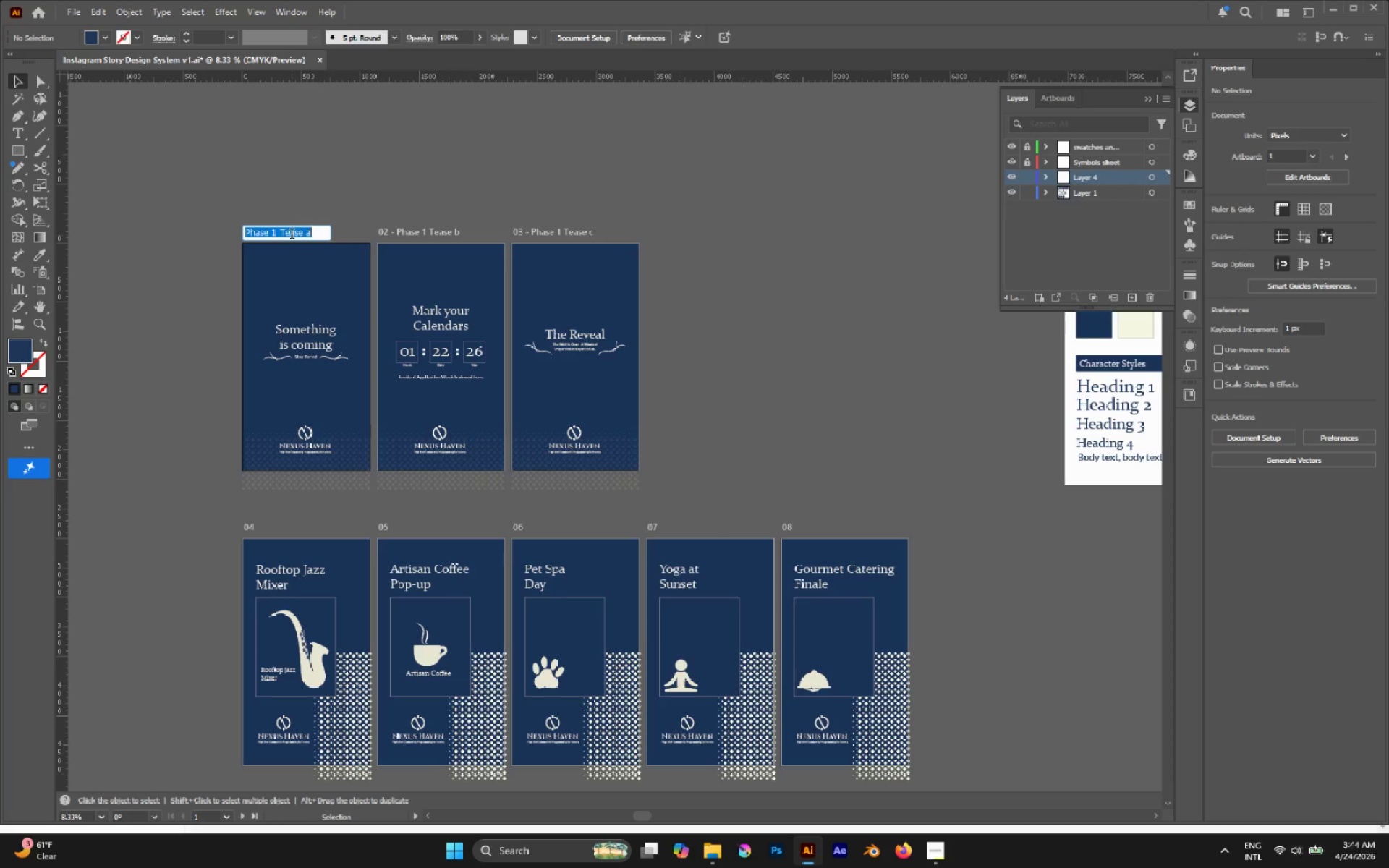 
key(Alt+AltLeft)
 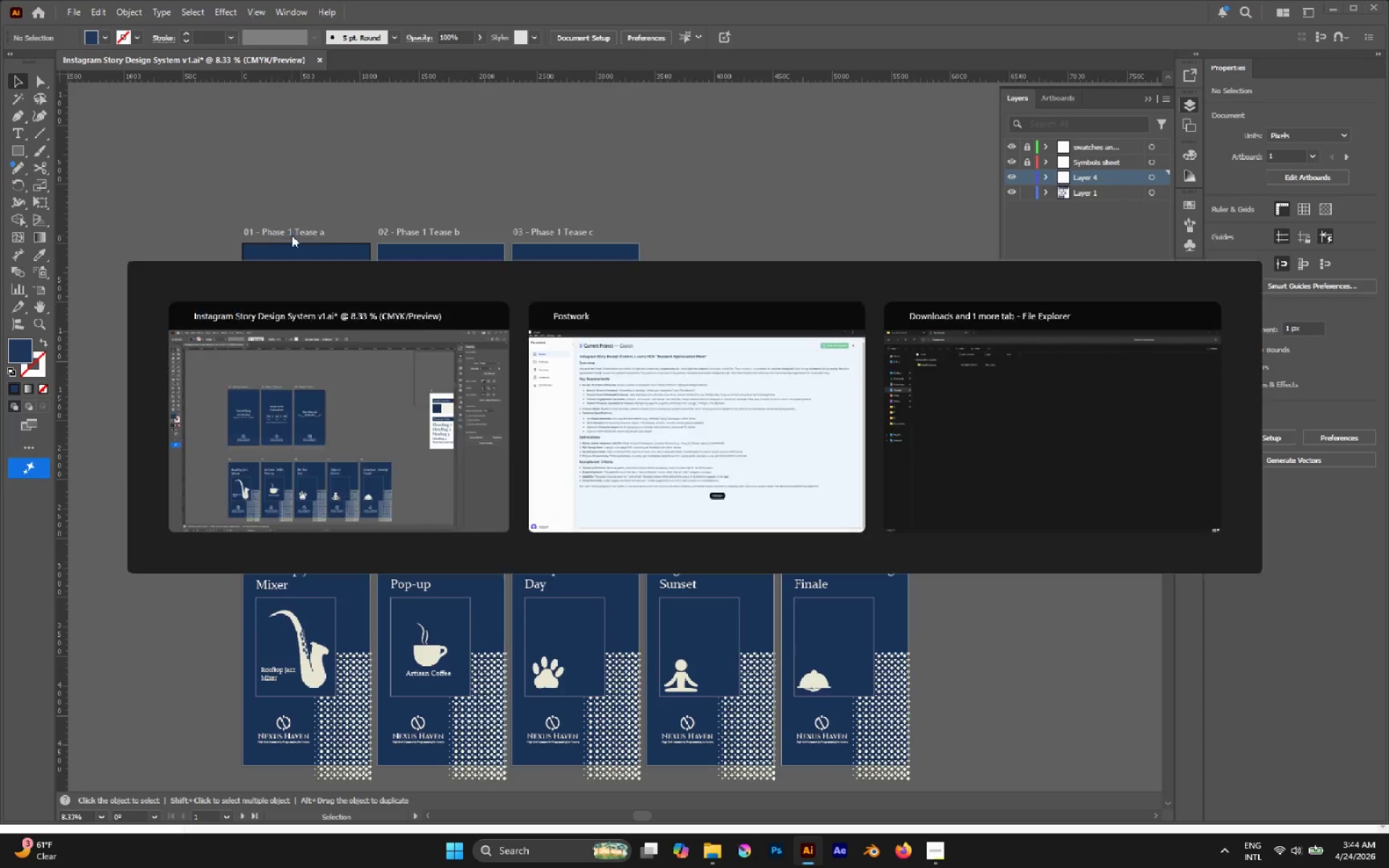 
key(Alt+Tab)